 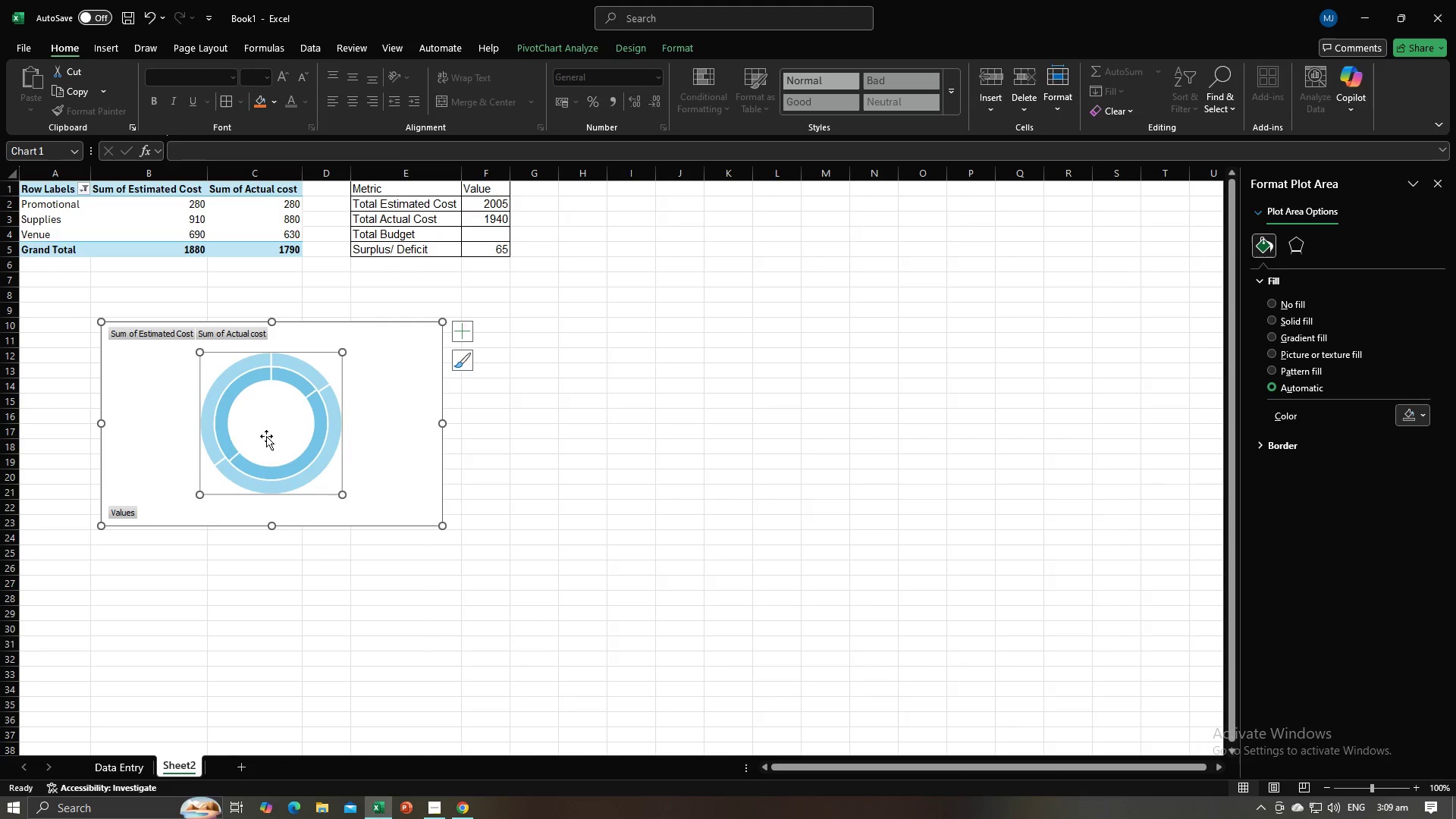 
left_click([121, 515])
 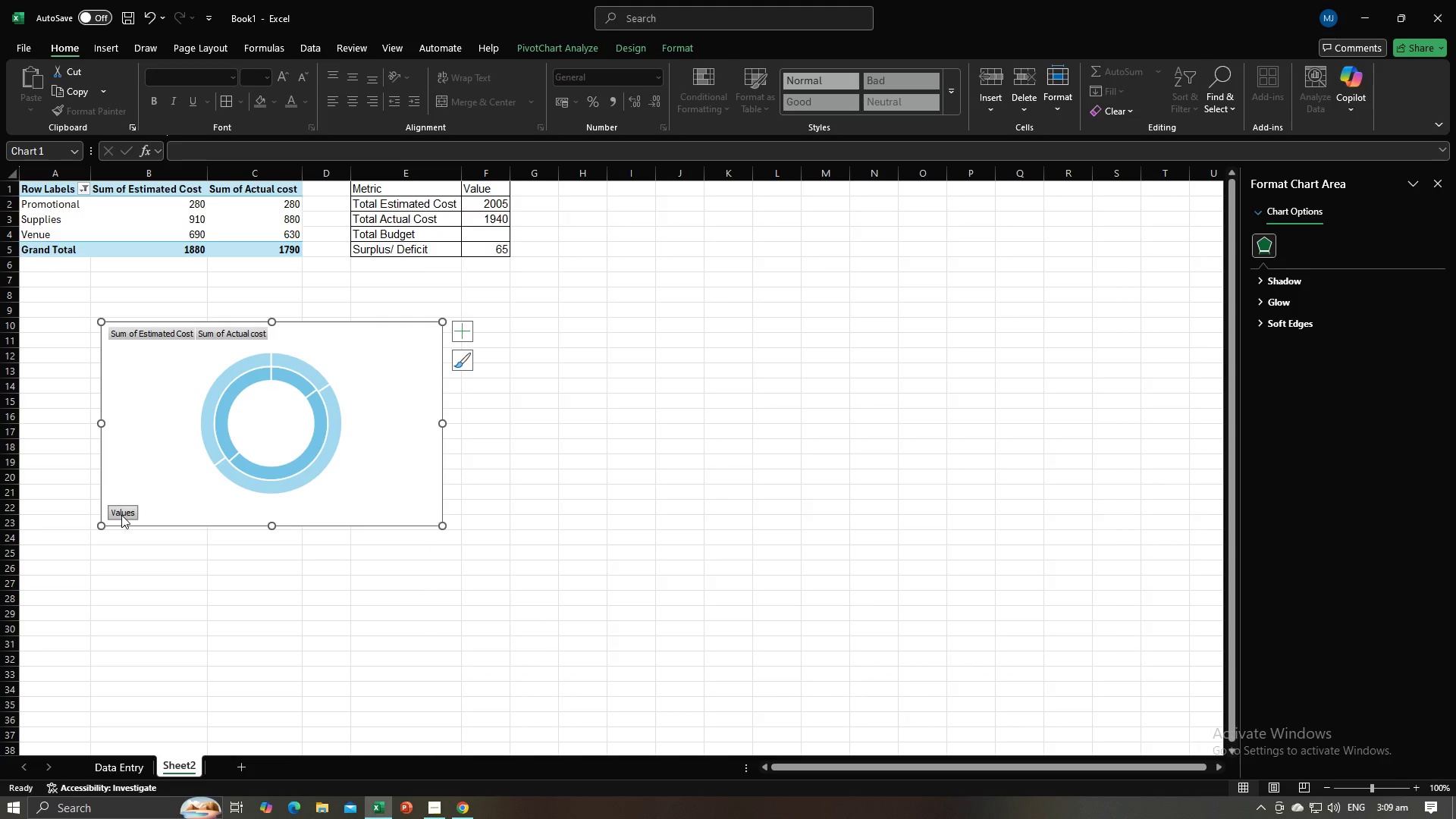 
double_click([121, 515])
 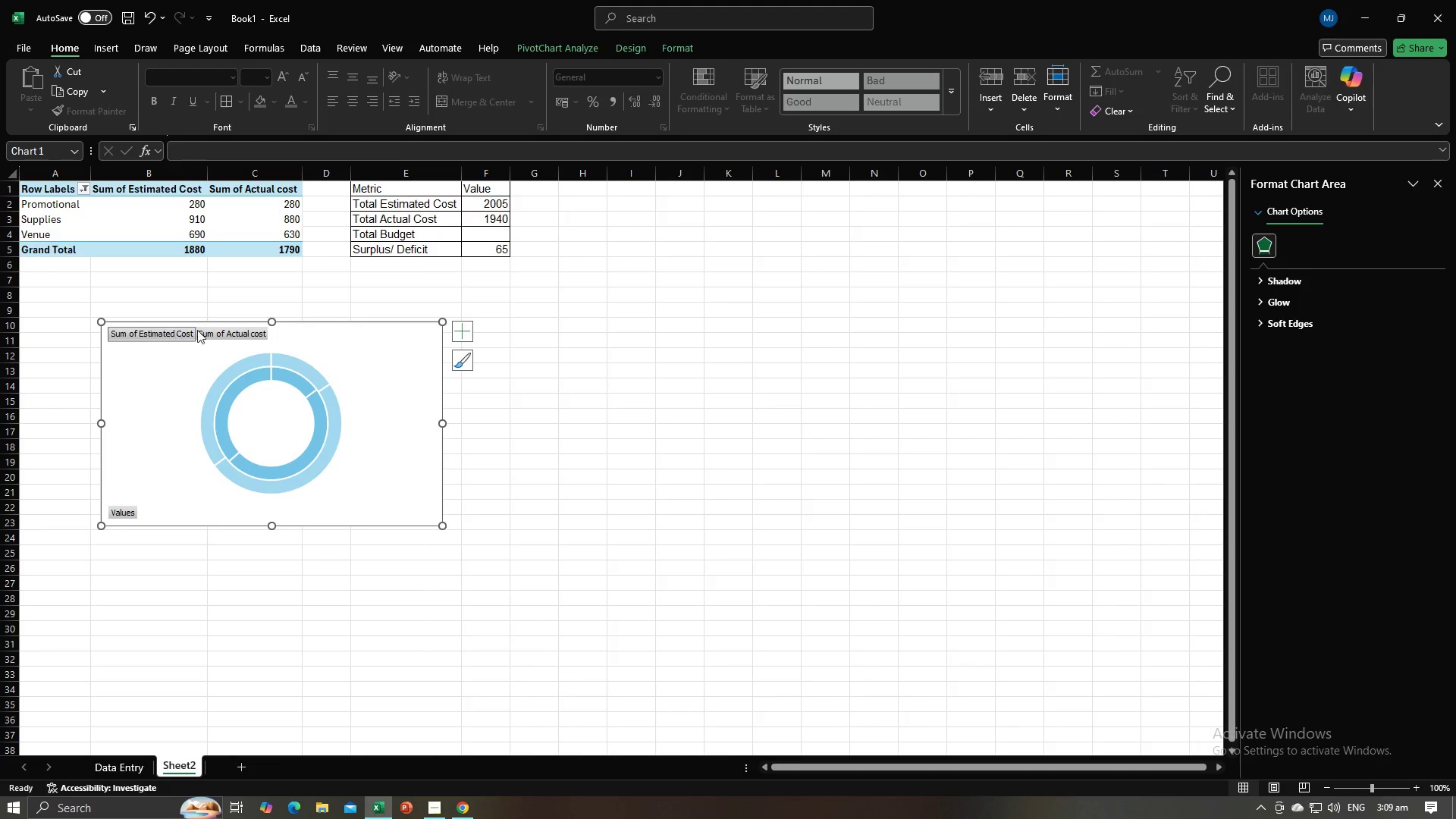 
left_click([229, 329])
 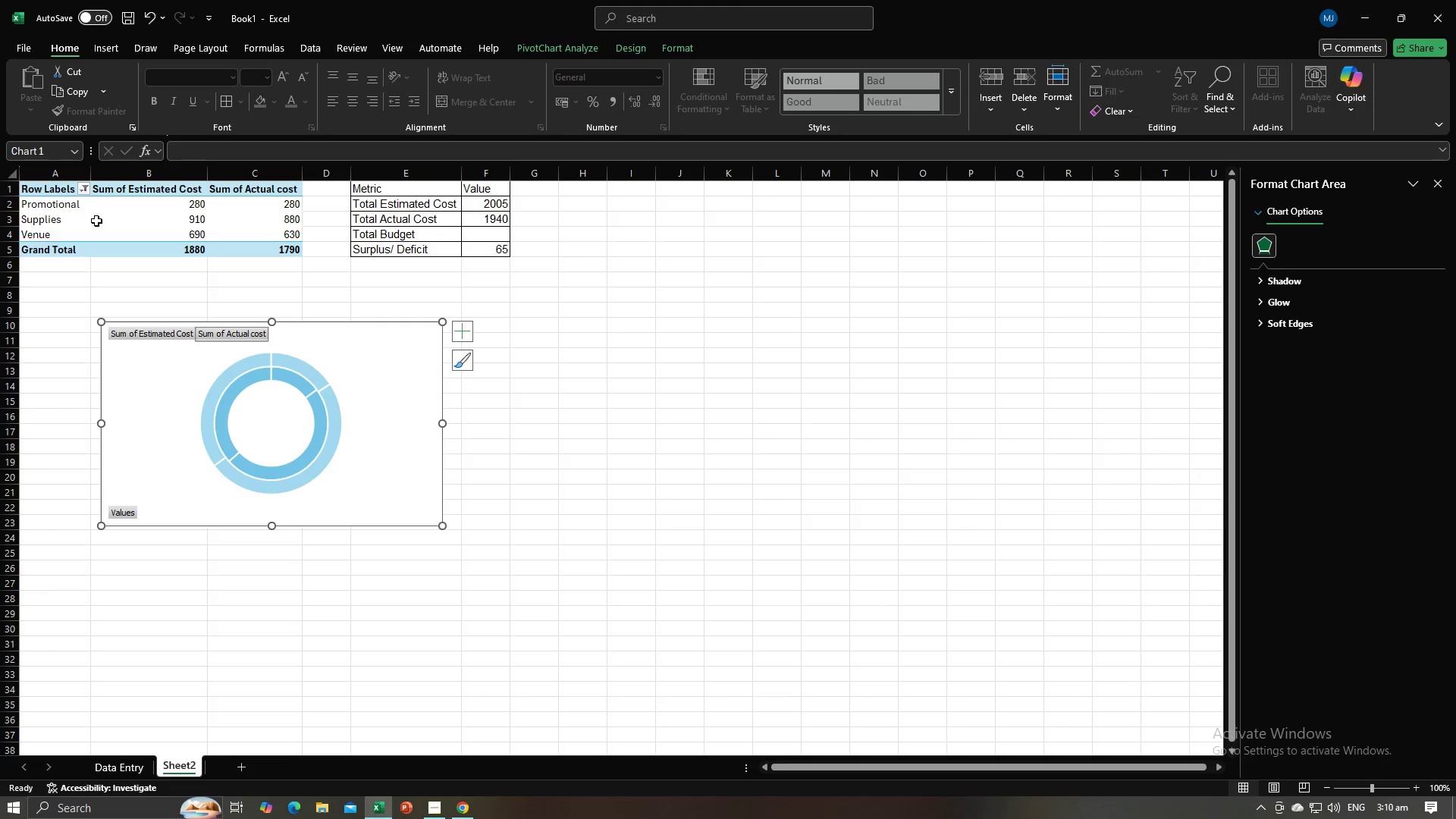 
left_click([184, 215])
 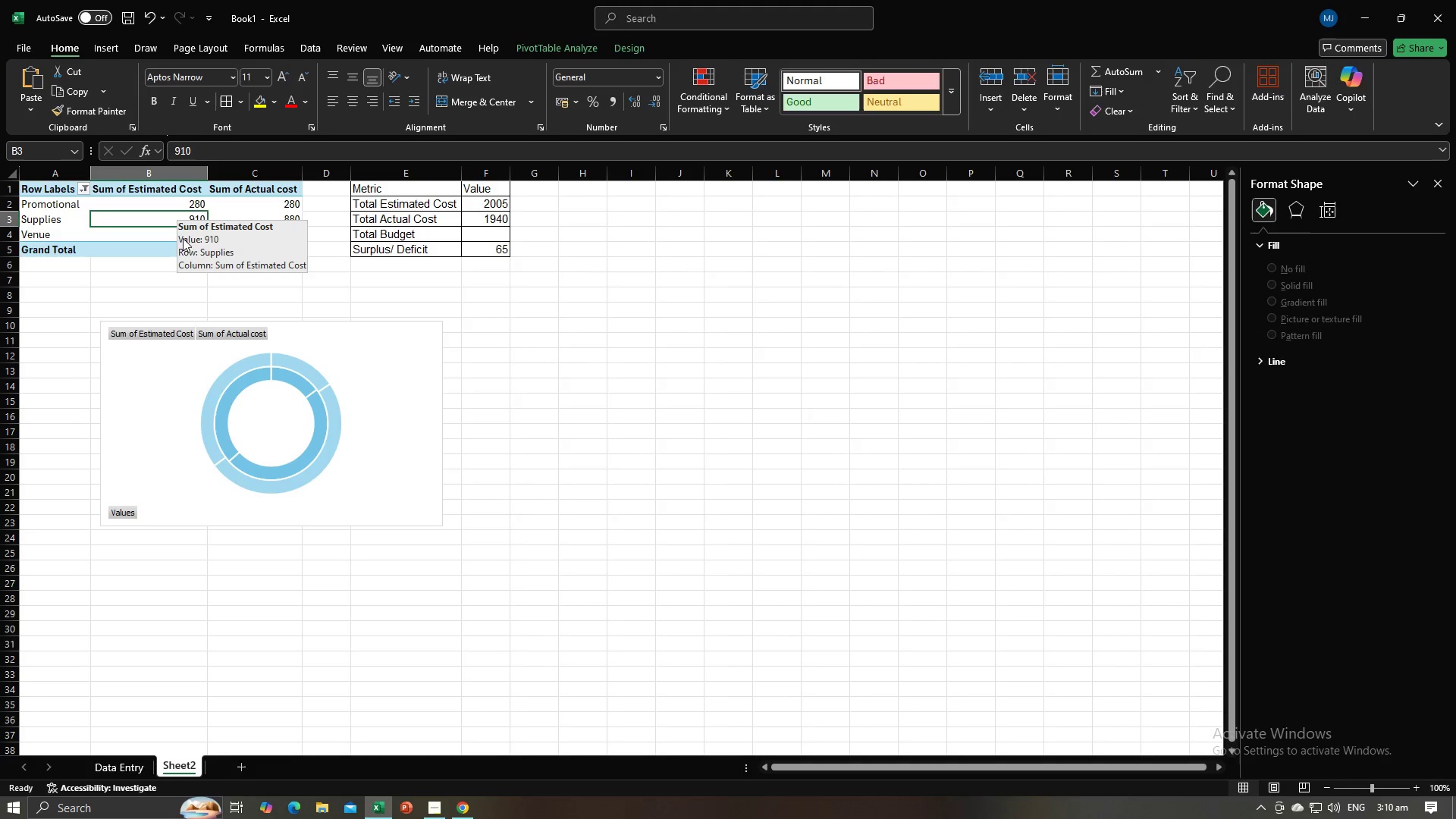 
left_click([147, 229])
 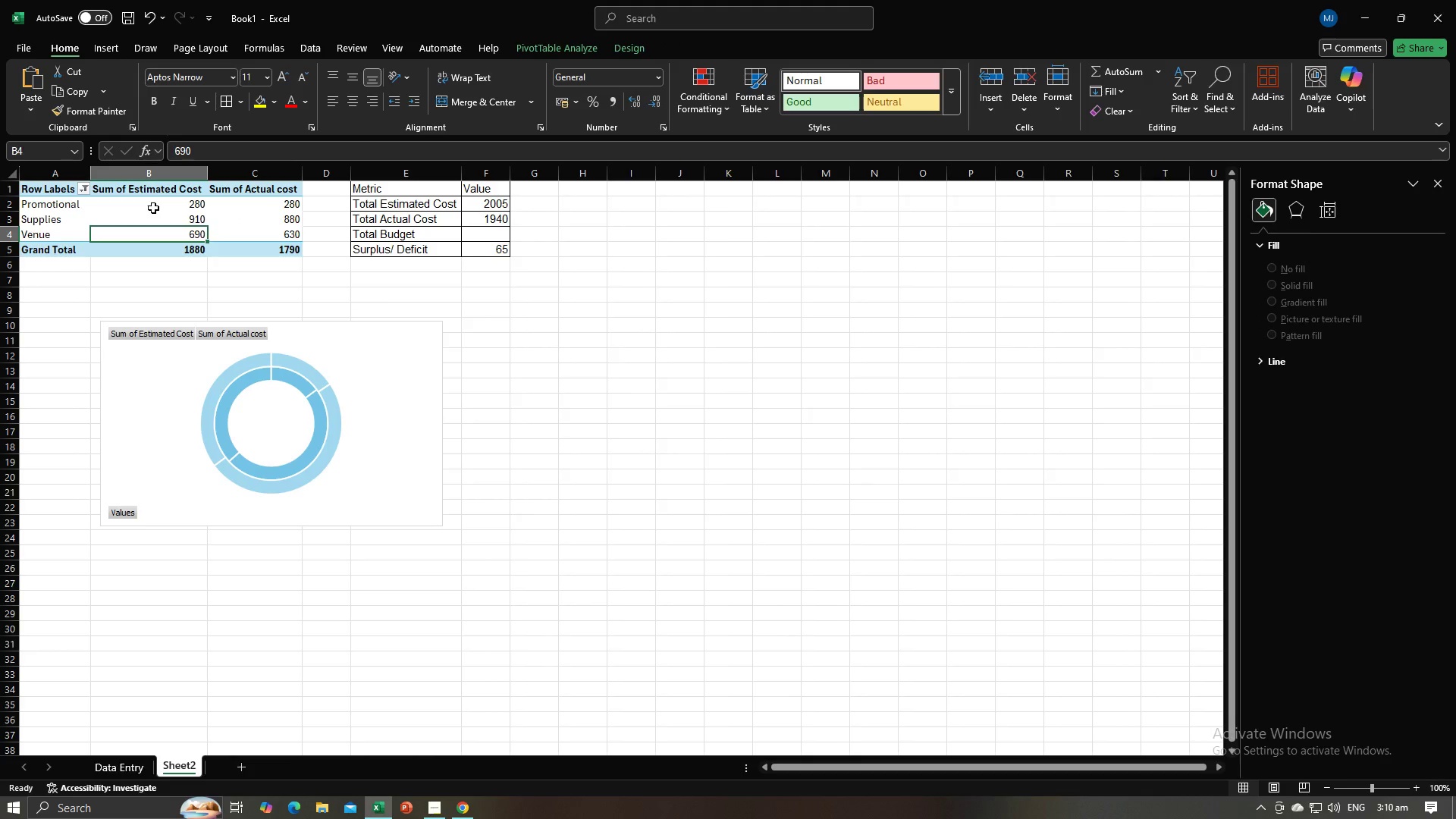 
left_click([153, 208])
 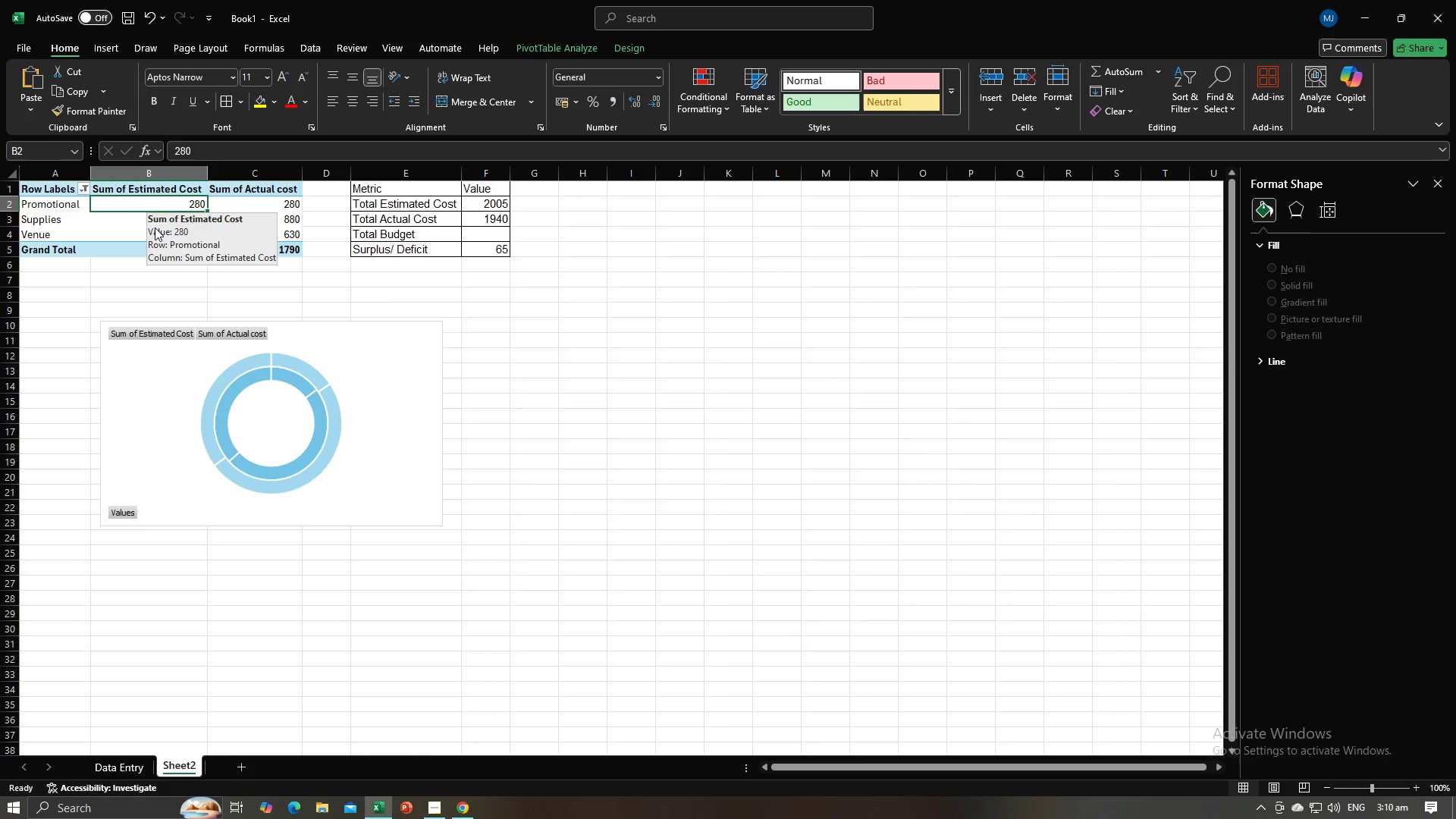 
left_click([155, 228])
 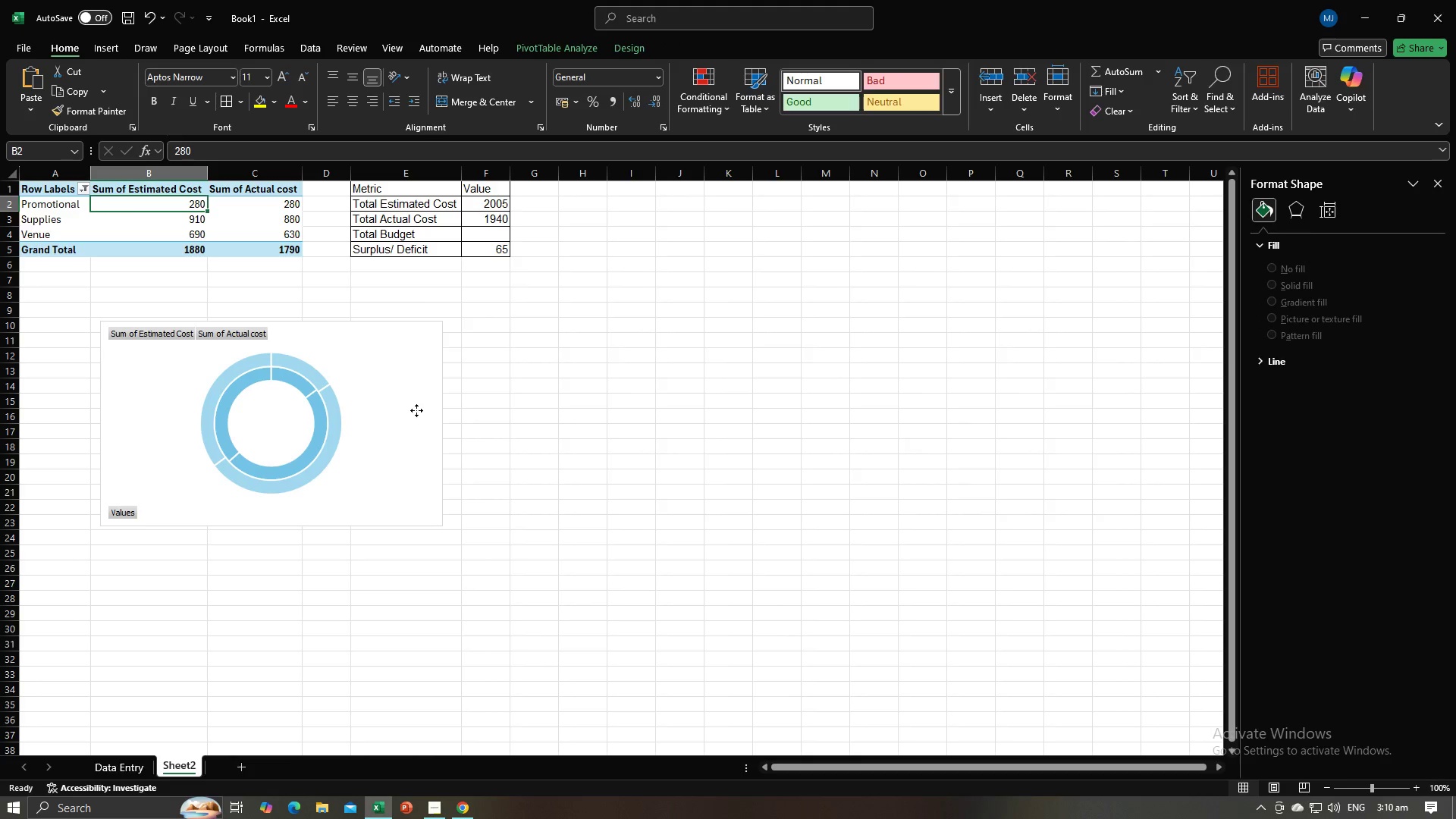 
left_click([416, 410])
 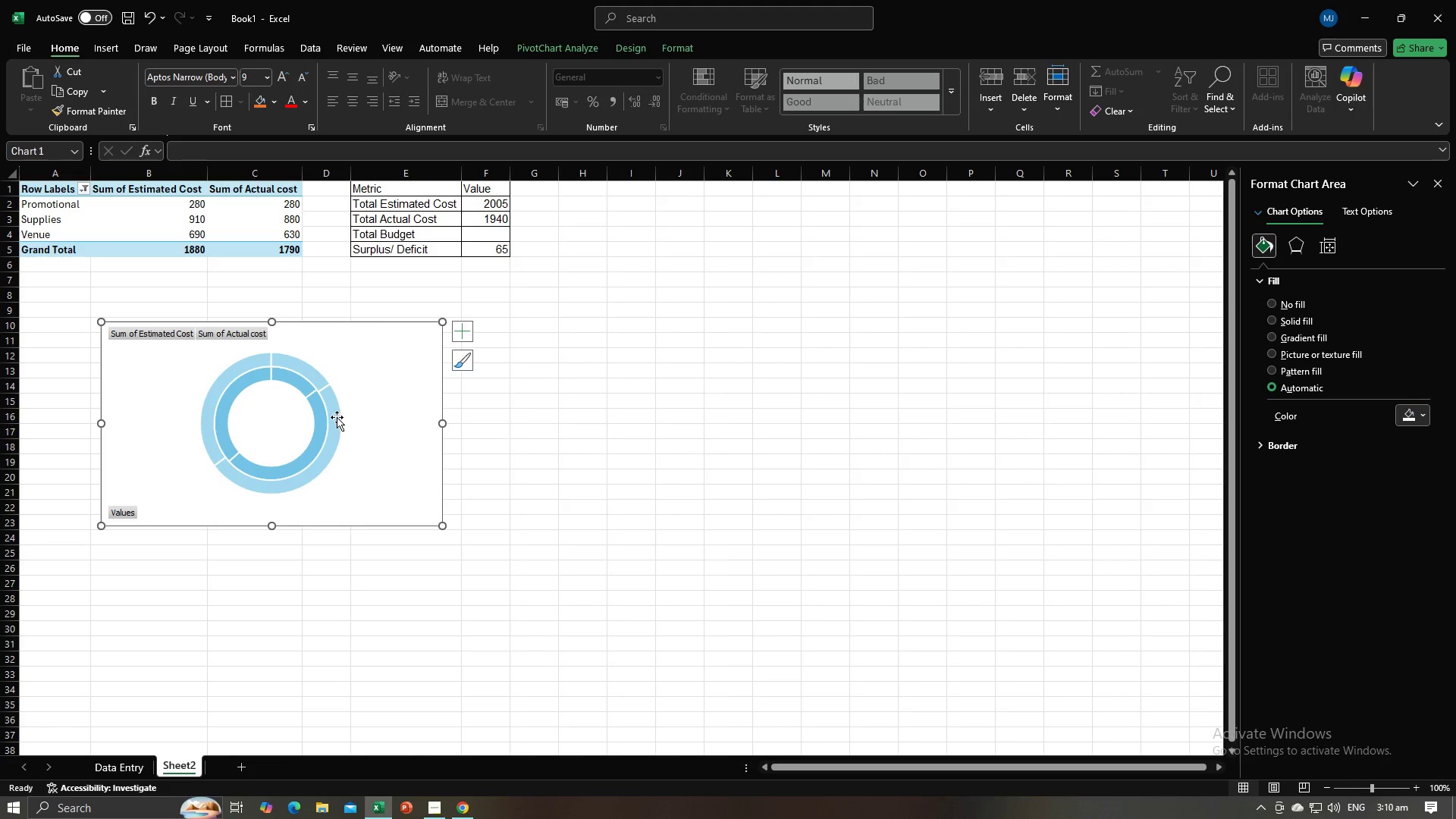 
left_click([337, 417])
 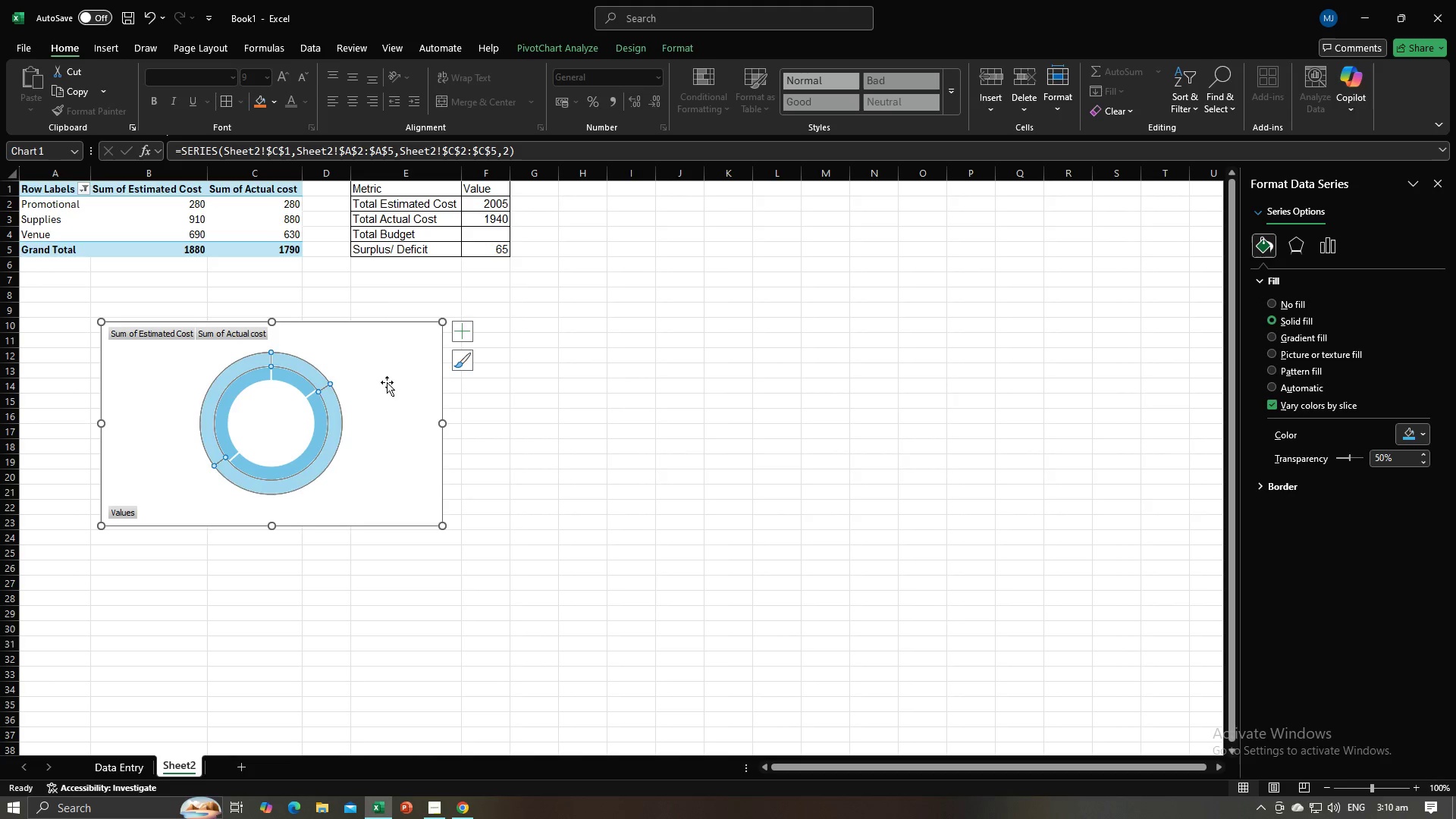 
left_click([387, 382])
 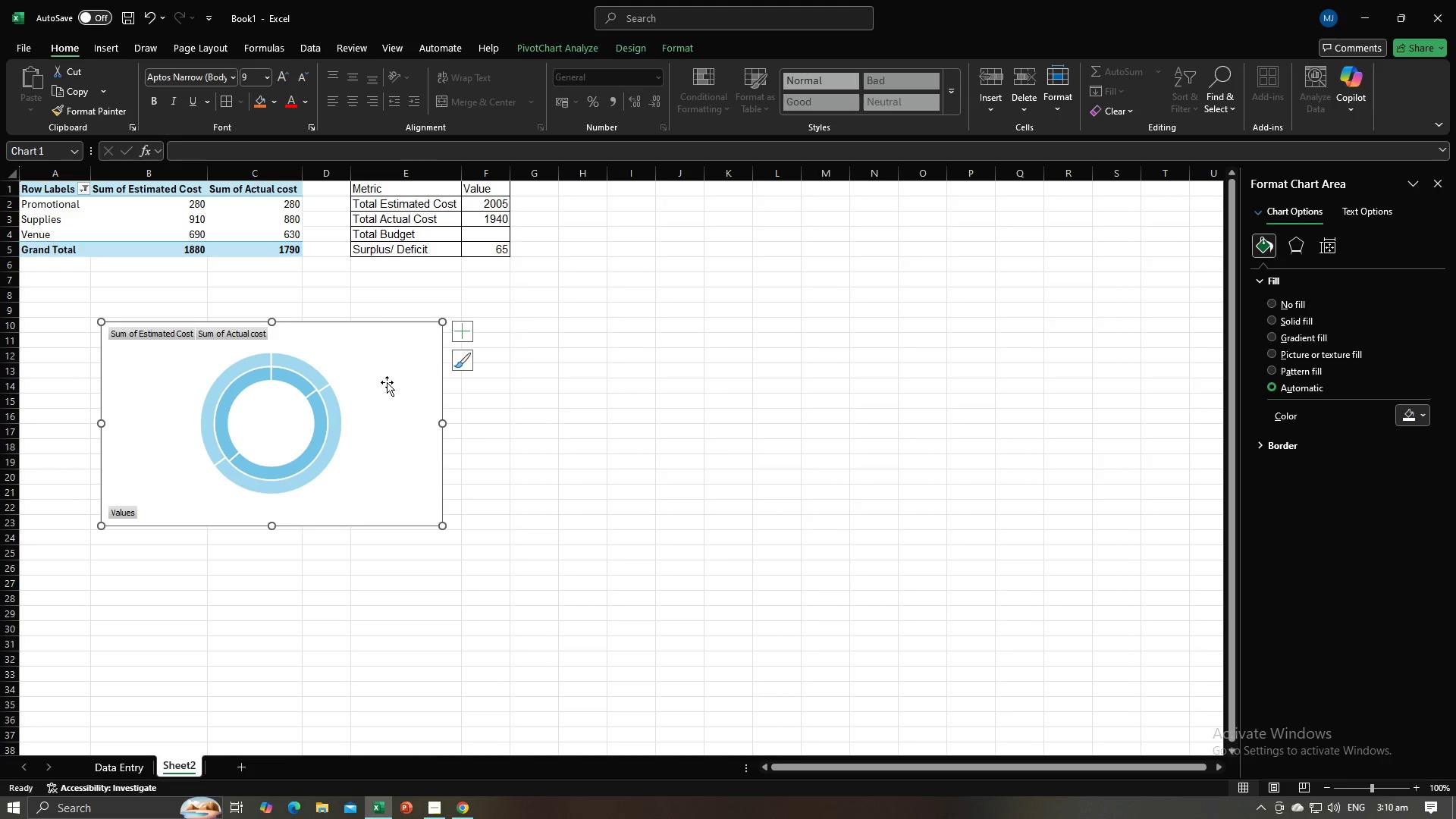 
key(Backspace)
 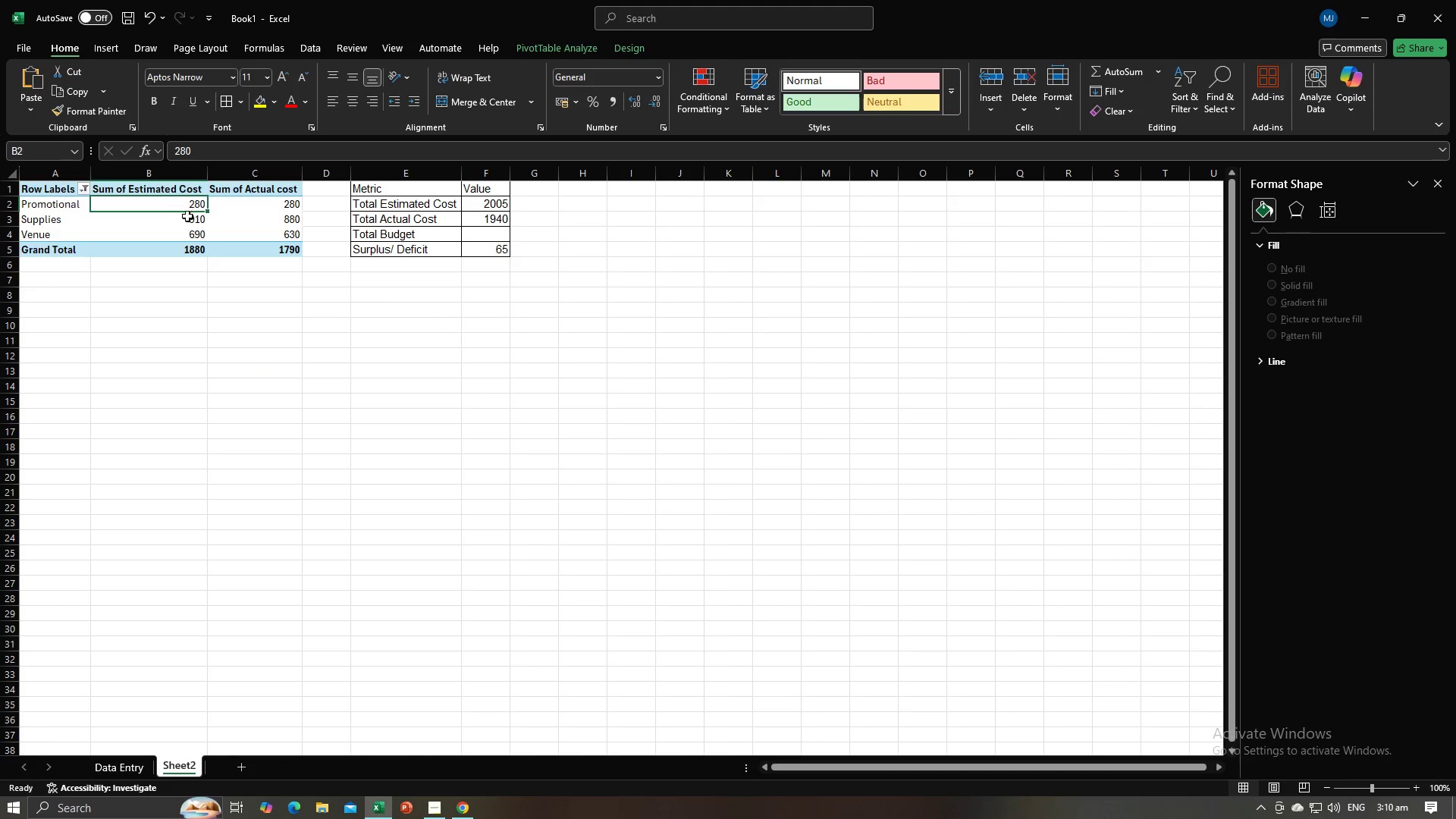 
left_click([181, 224])
 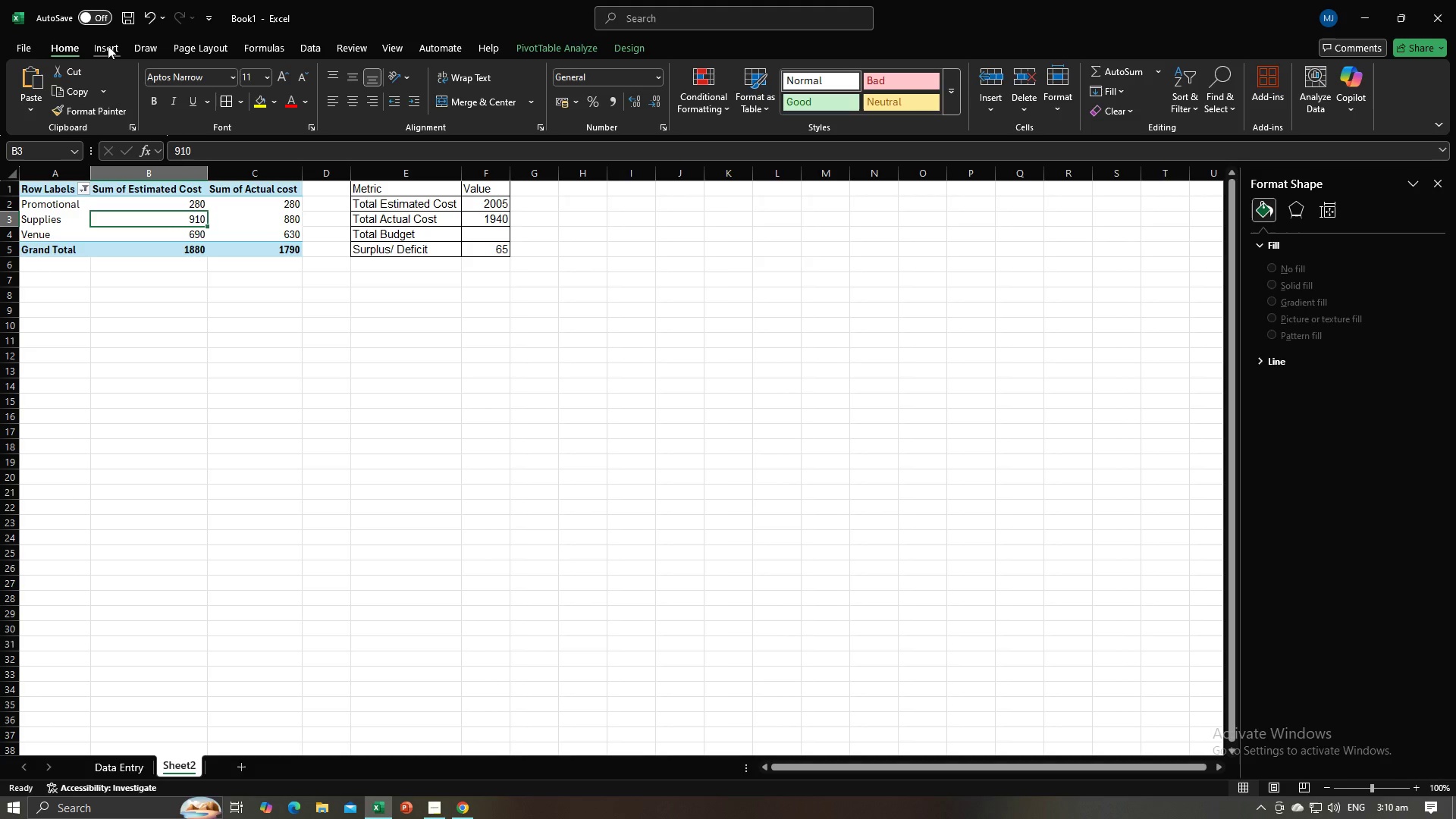 
left_click([108, 46])
 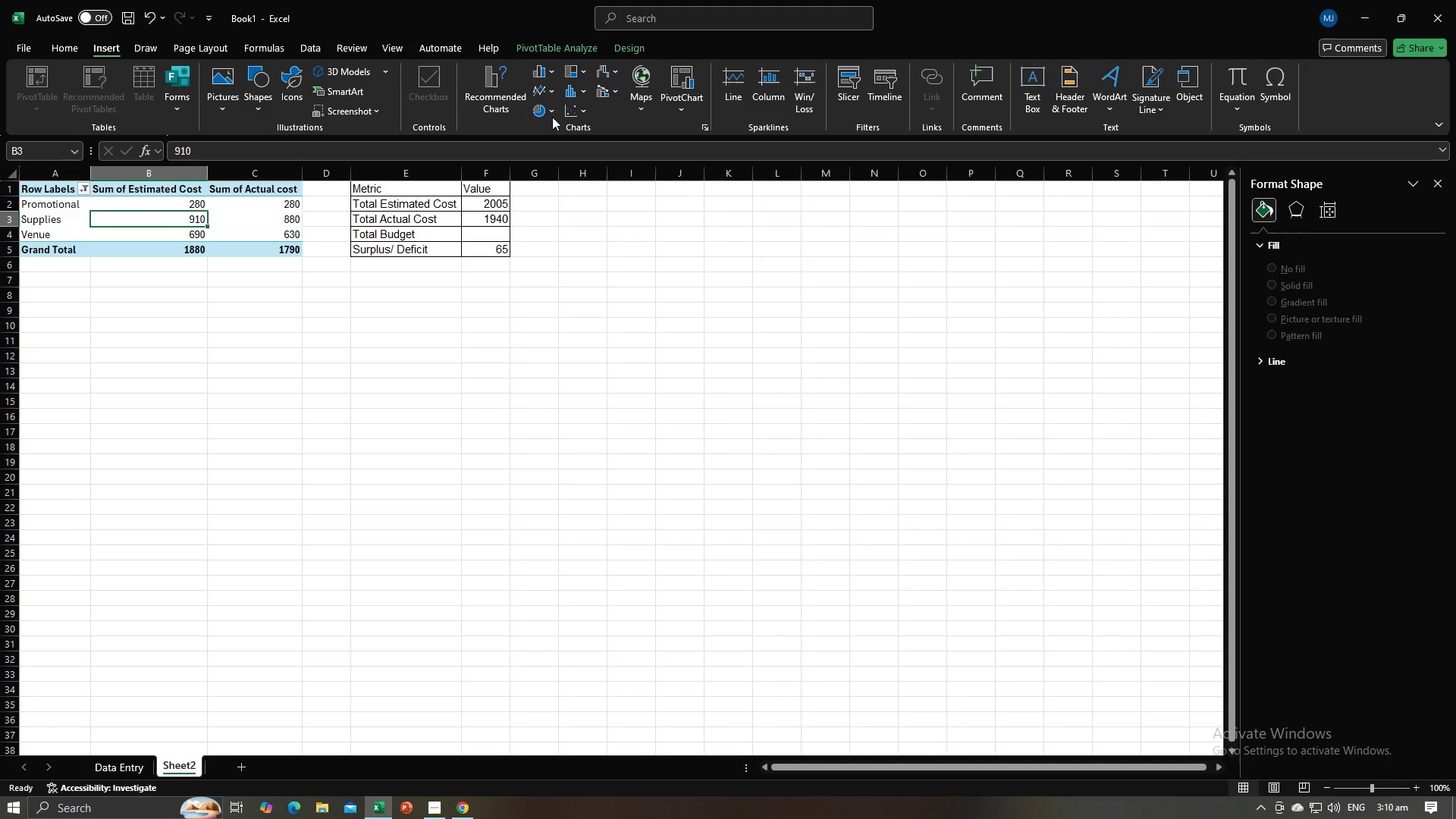 
left_click([548, 111])
 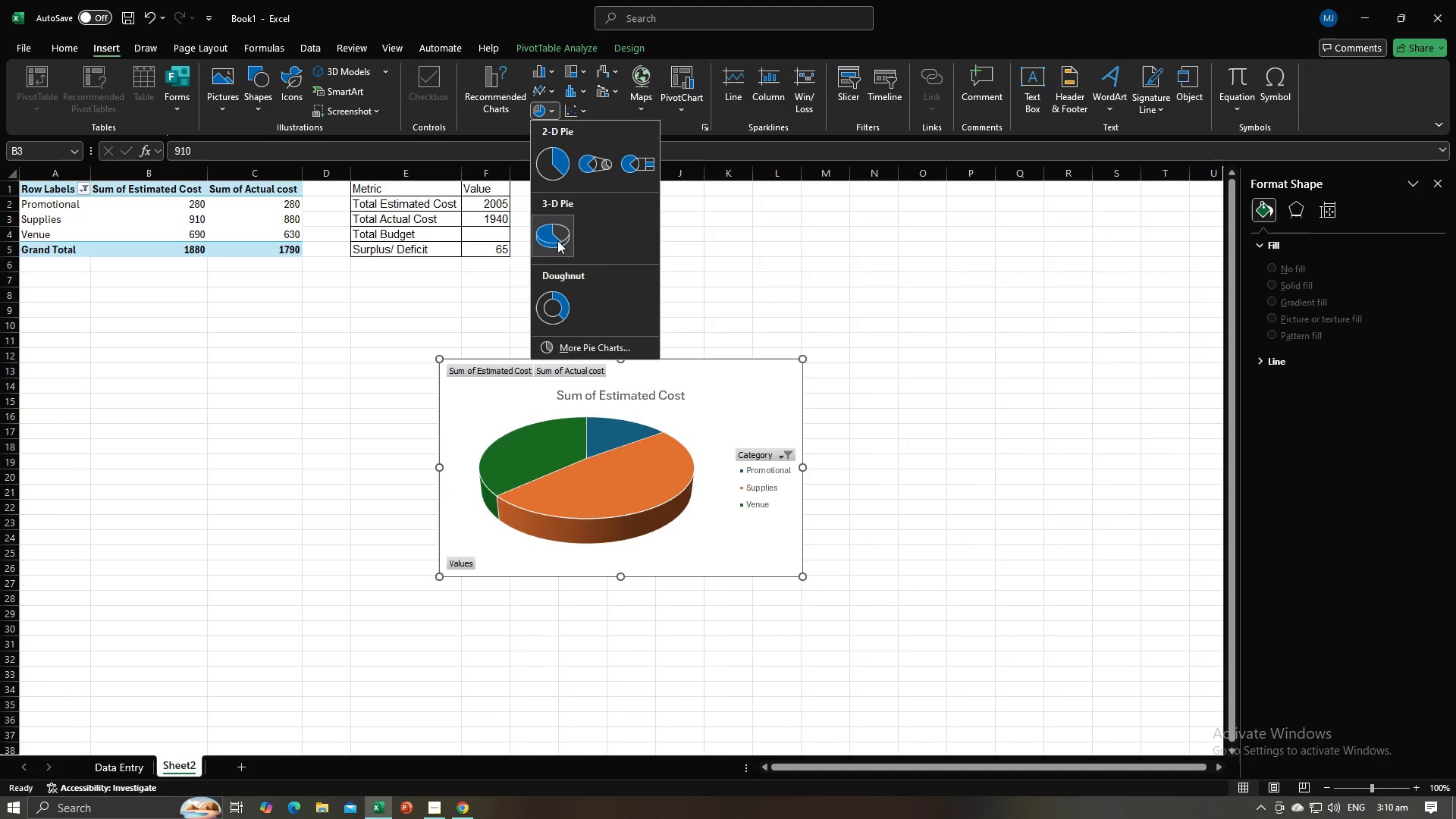 
left_click([557, 240])
 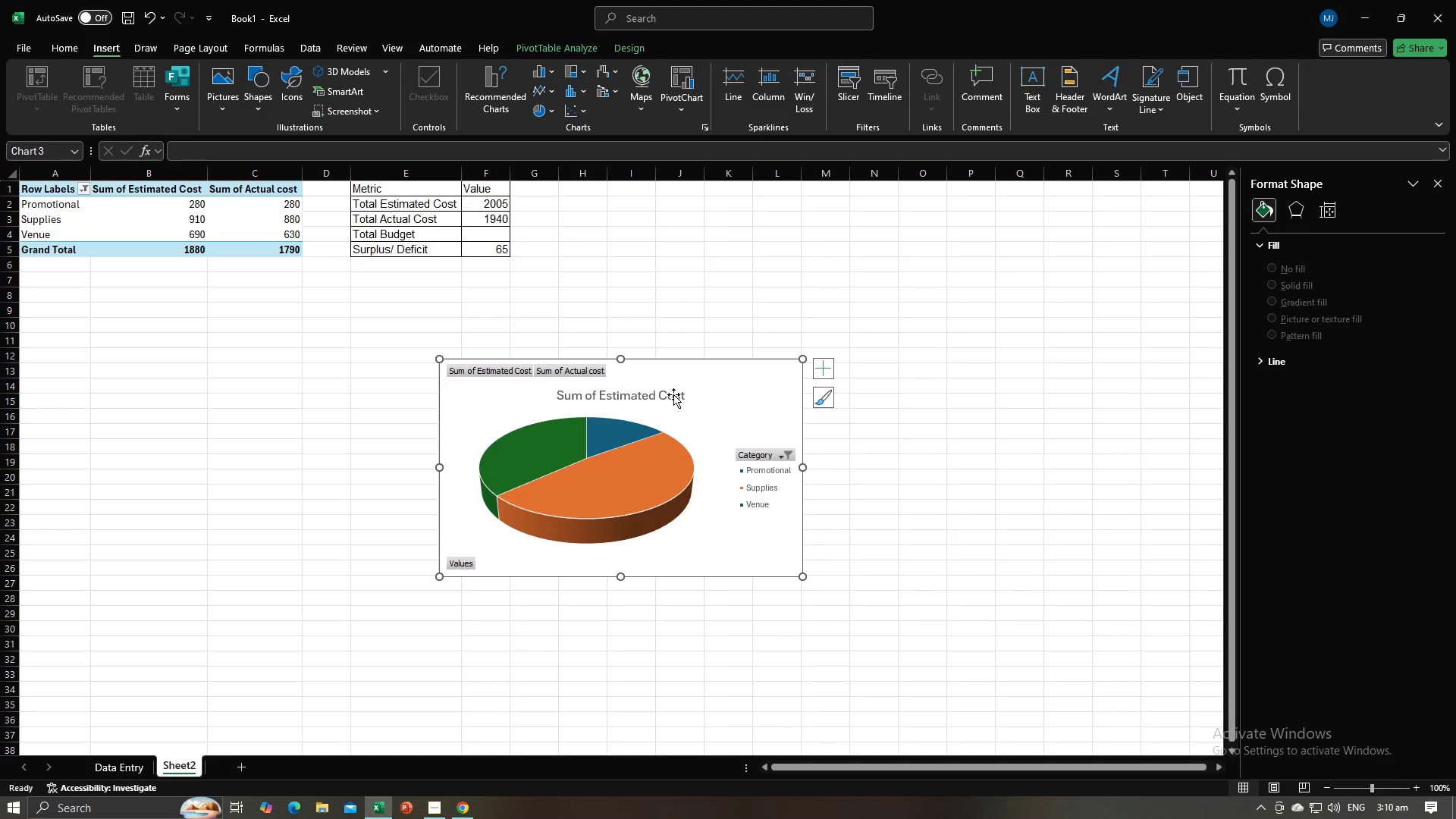 
left_click_drag(start_coordinate=[736, 384], to_coordinate=[487, 393])
 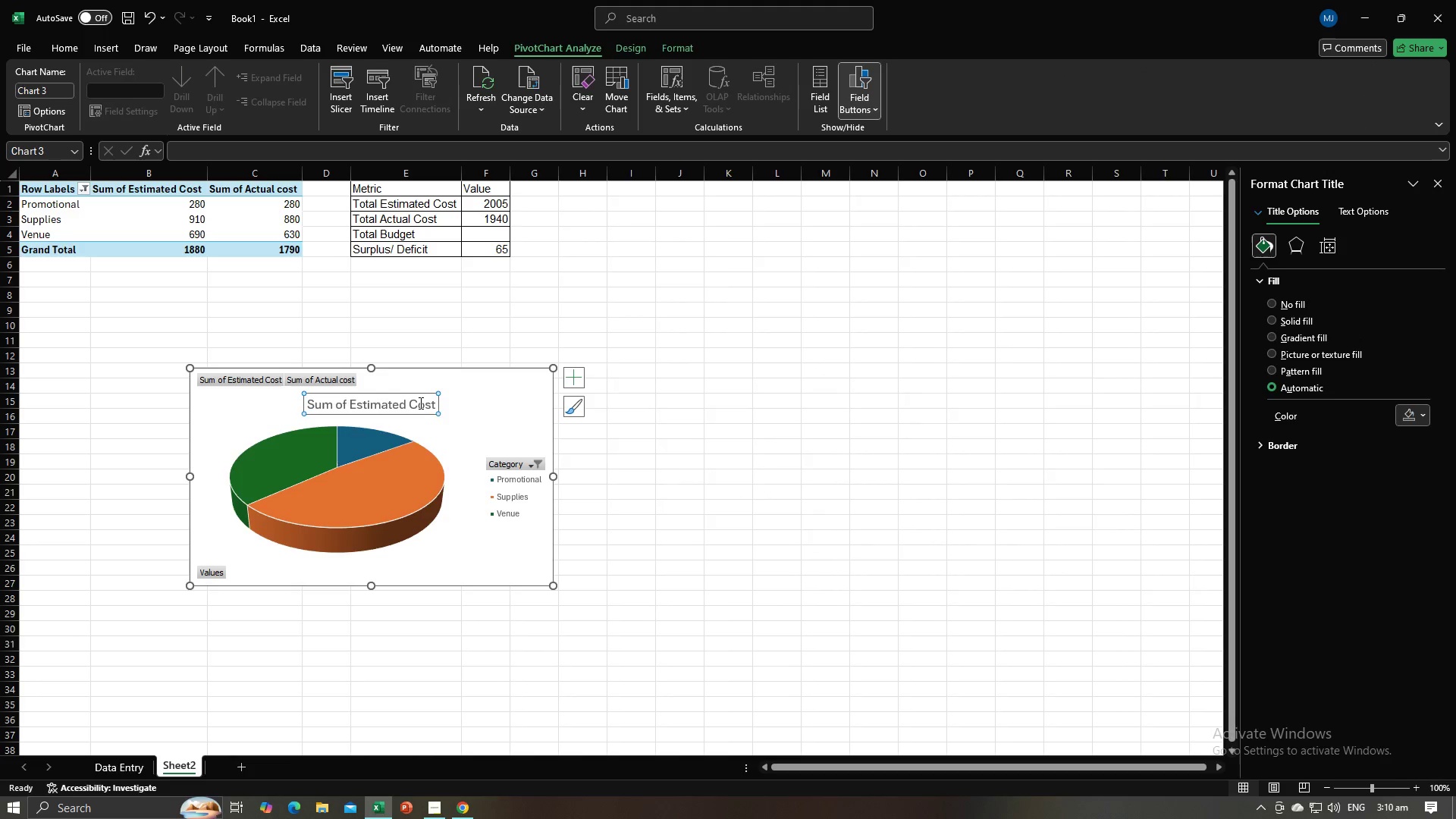 
double_click([419, 403])
 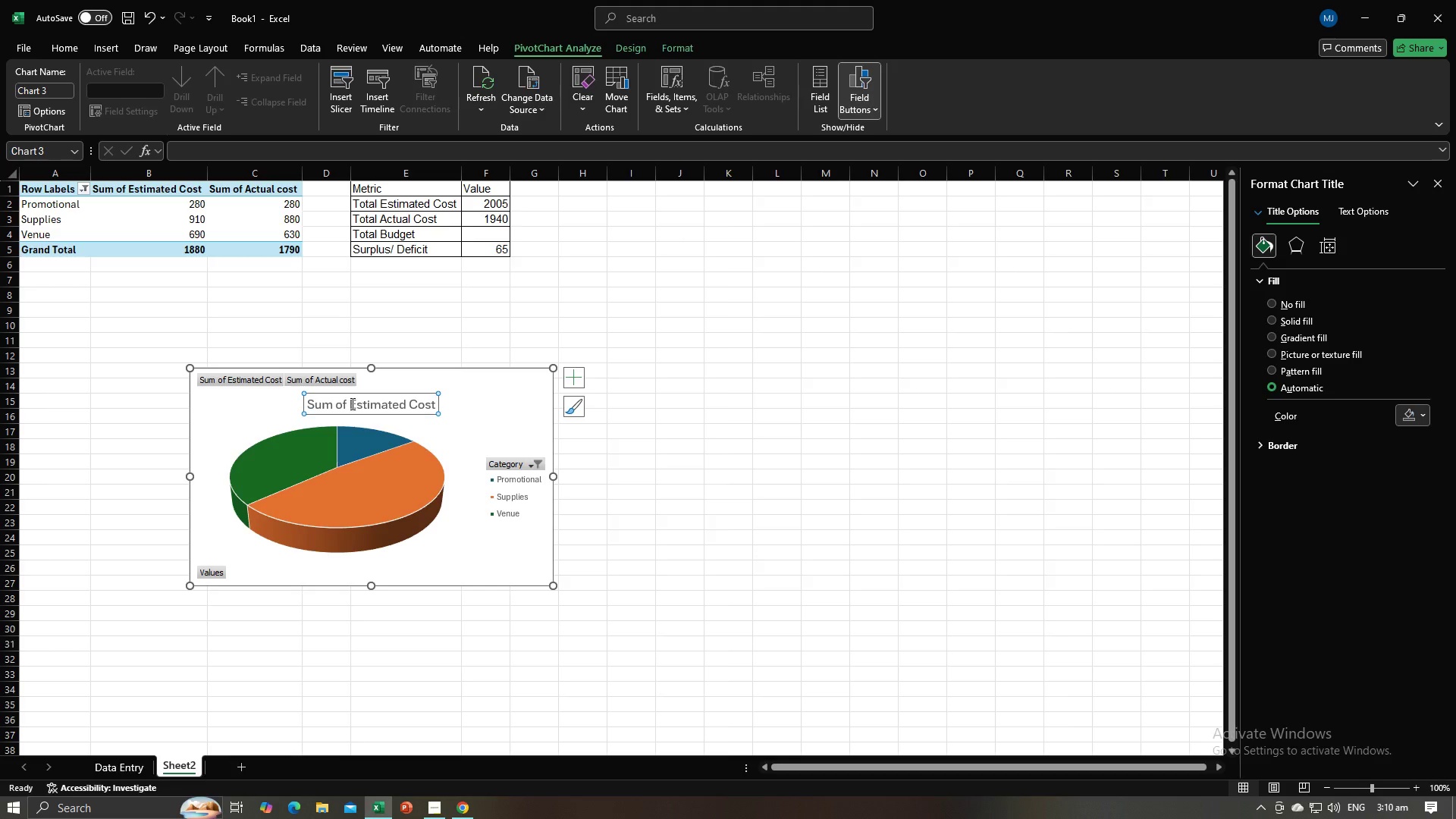 
left_click_drag(start_coordinate=[351, 403], to_coordinate=[309, 402])
 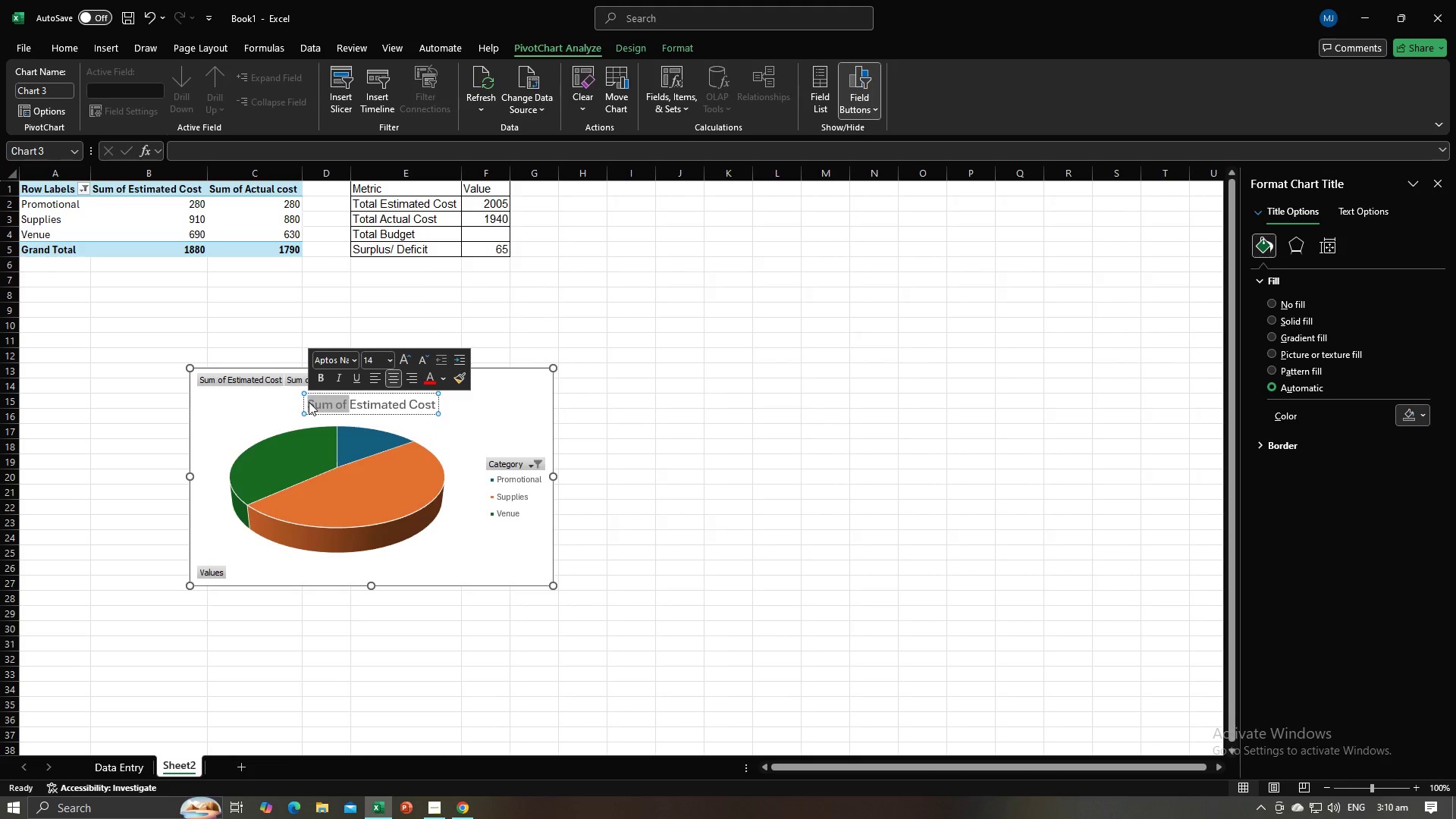 
key(Backspace)
 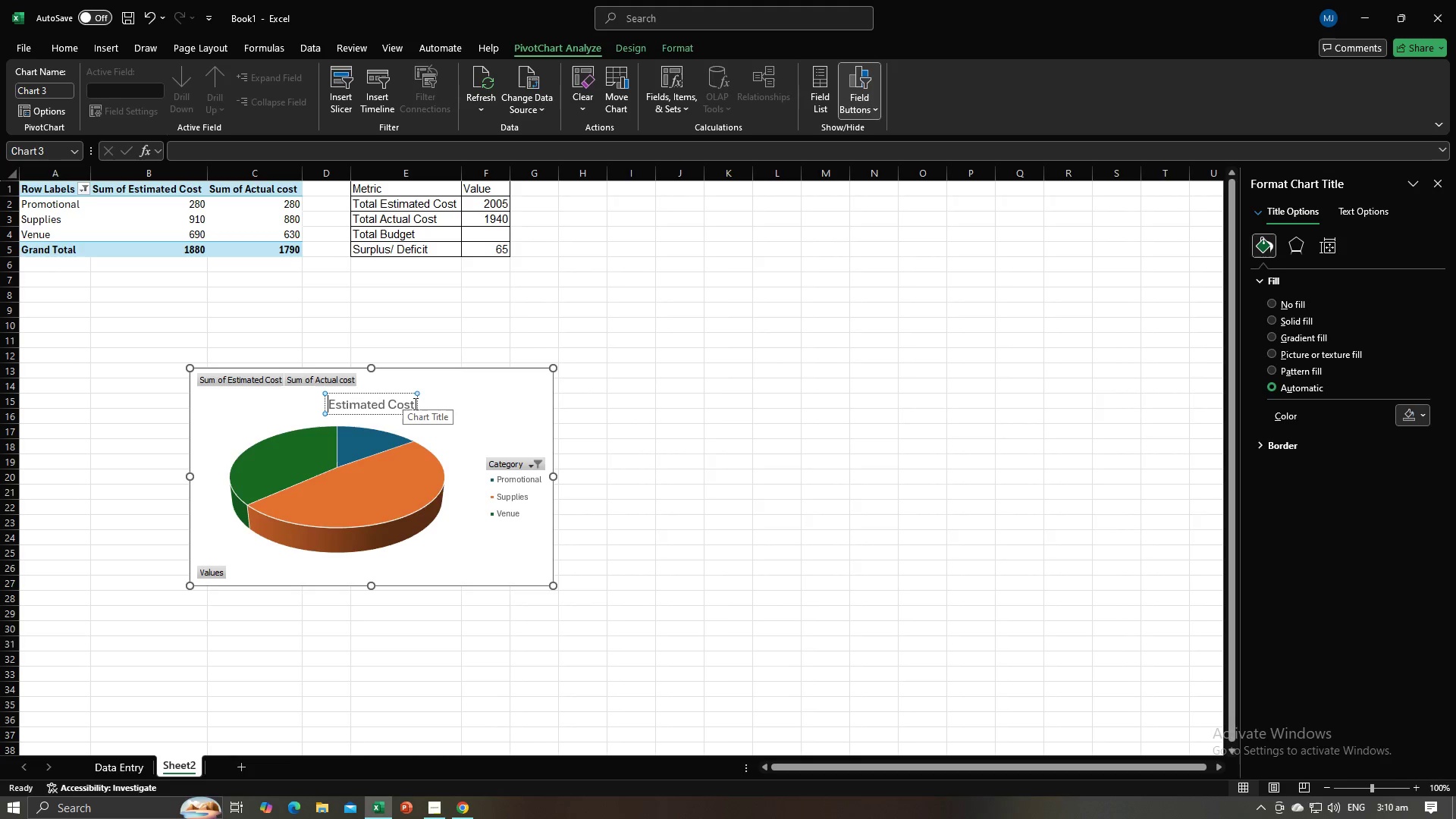 
left_click([412, 404])
 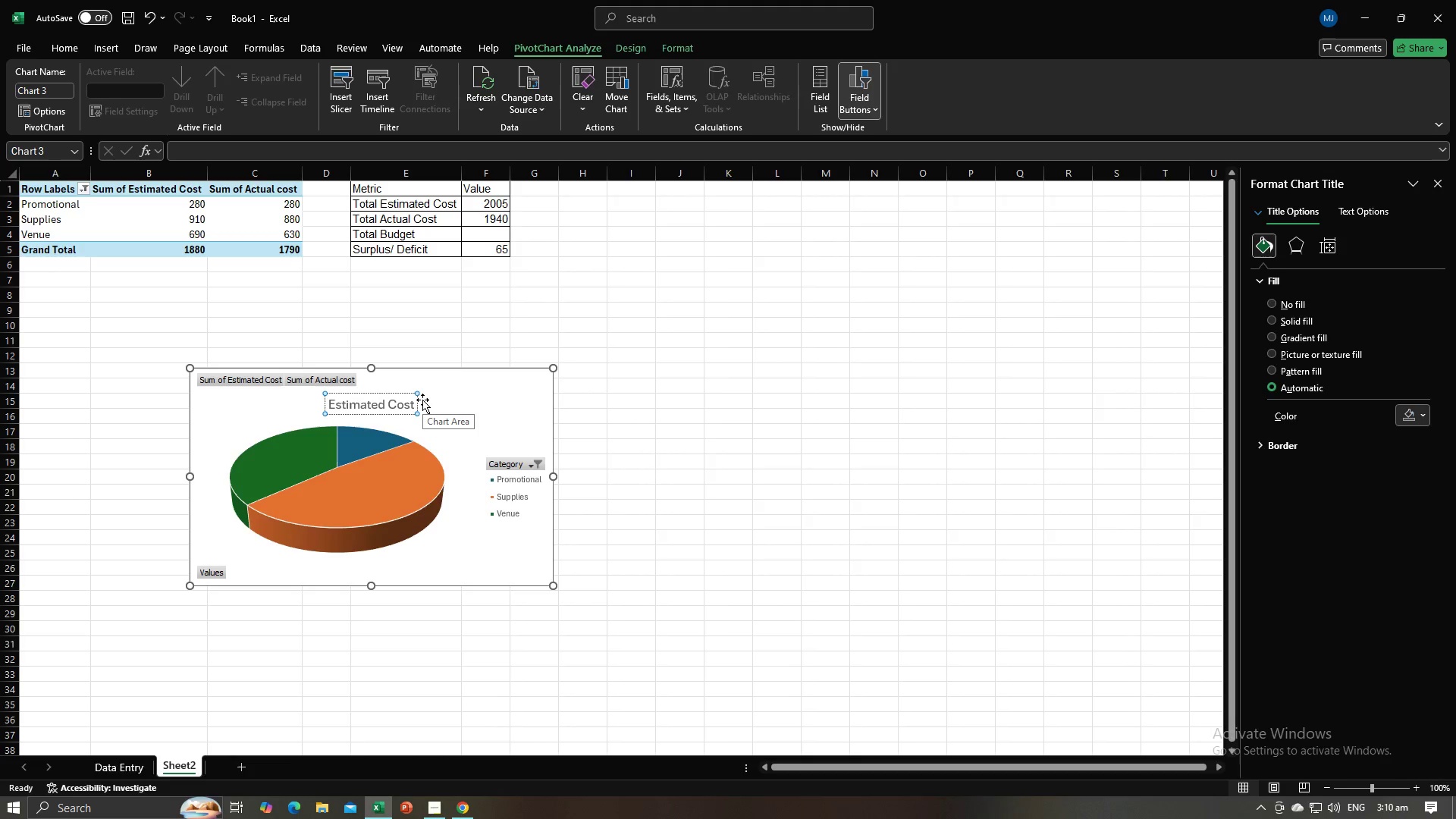 
key(ArrowRight)
 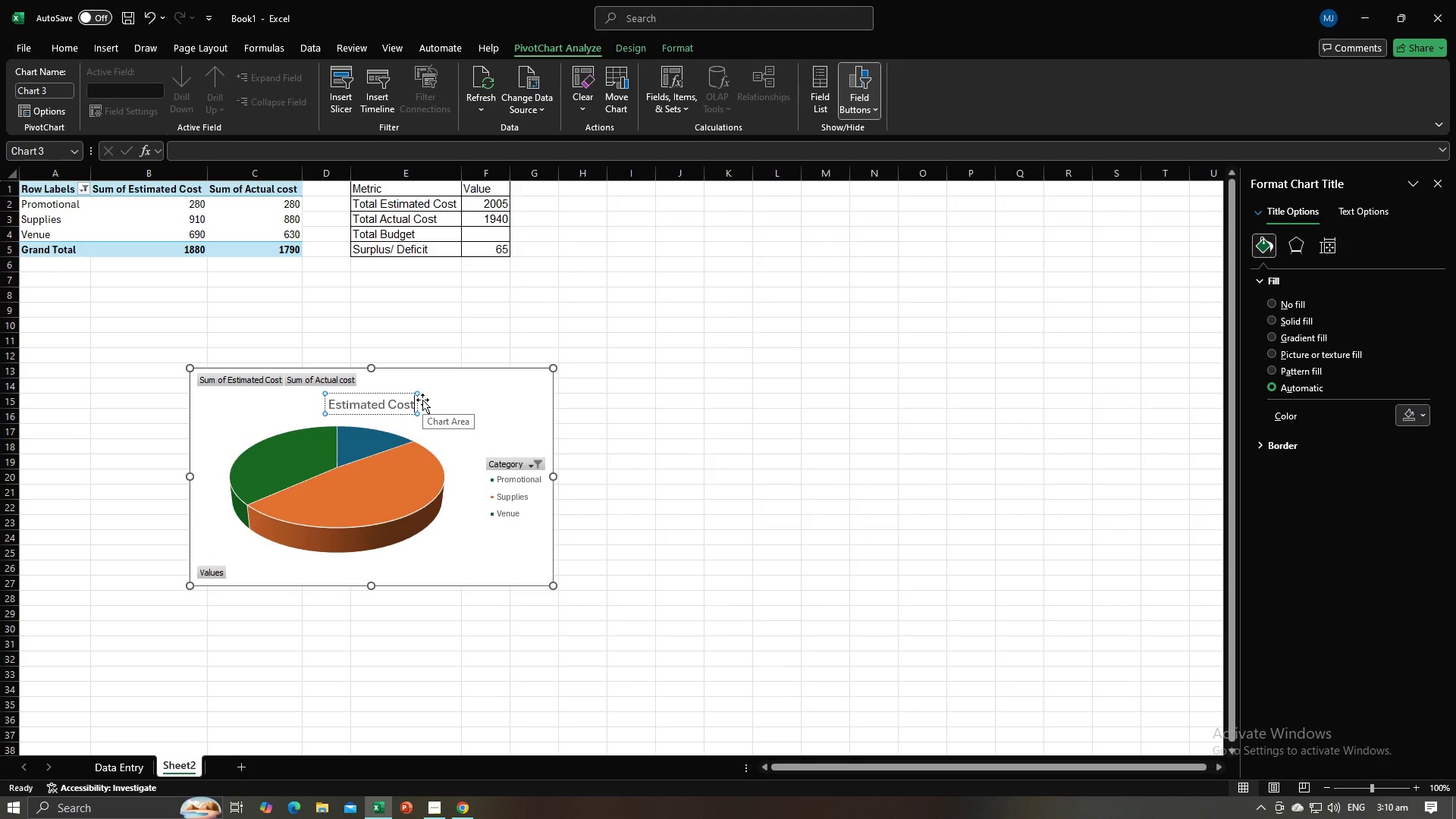 
type( Vs. )
 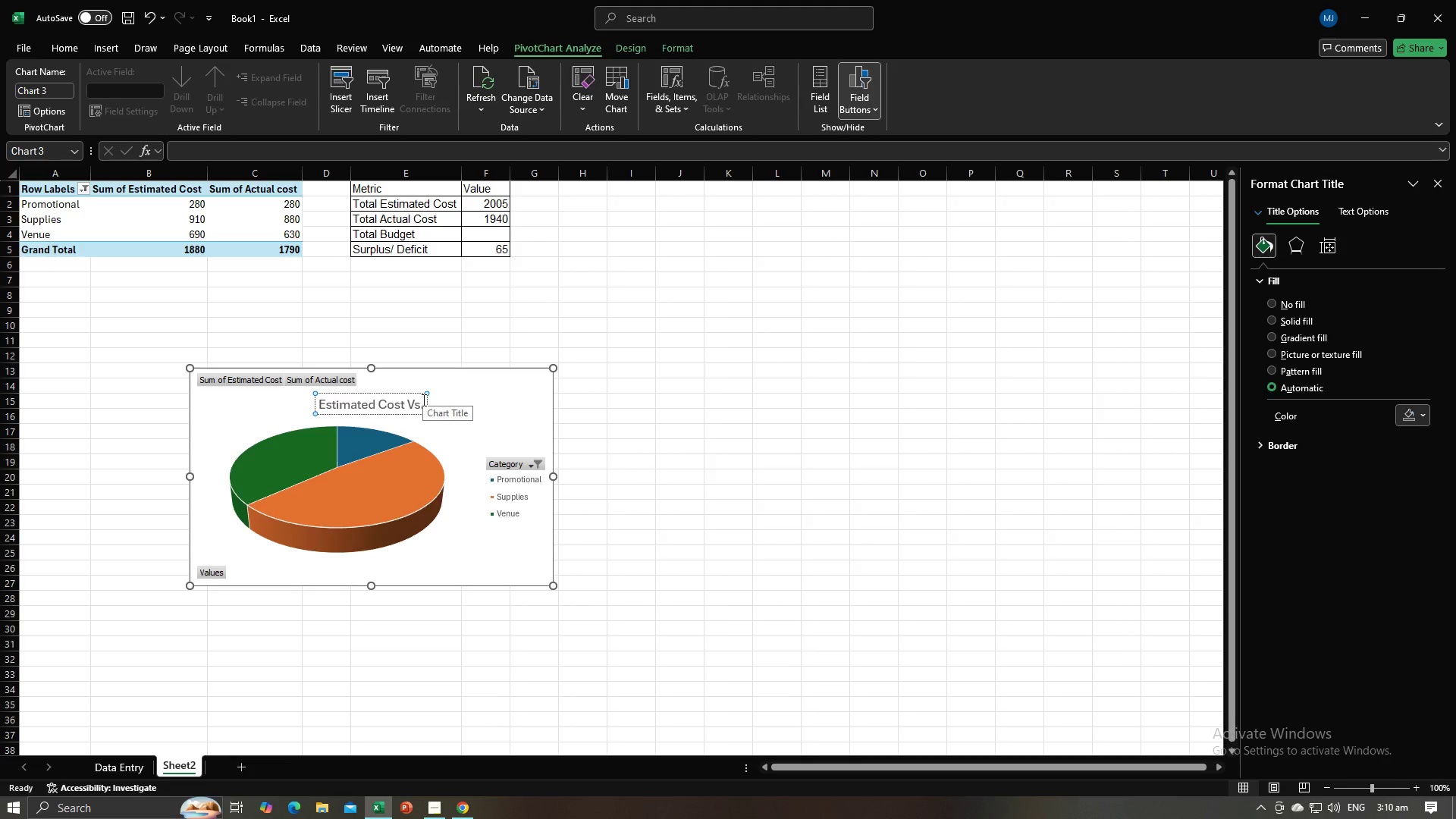 
hold_key(key=ShiftLeft, duration=1.5)
 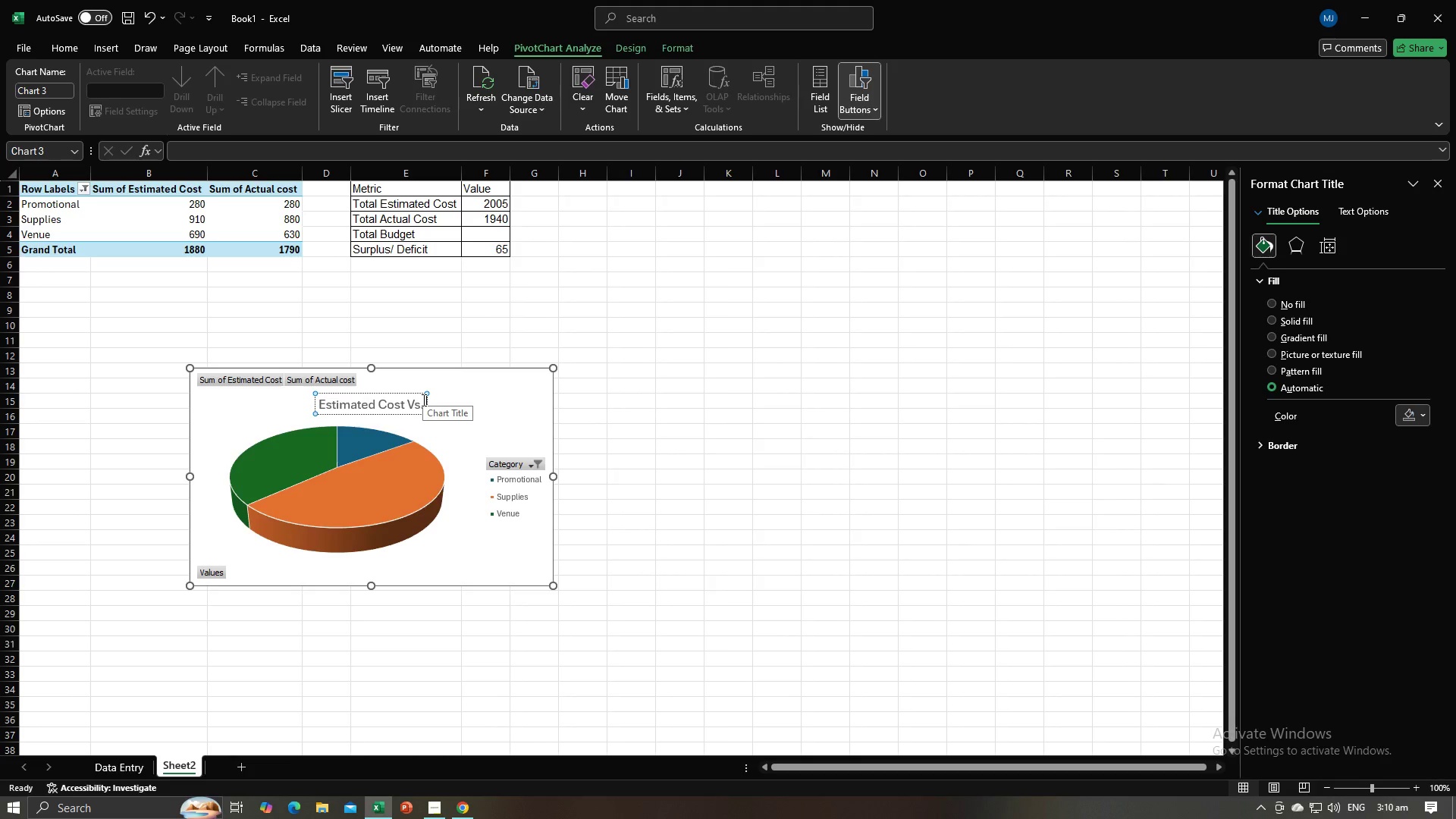 
type(Actual Cost)
 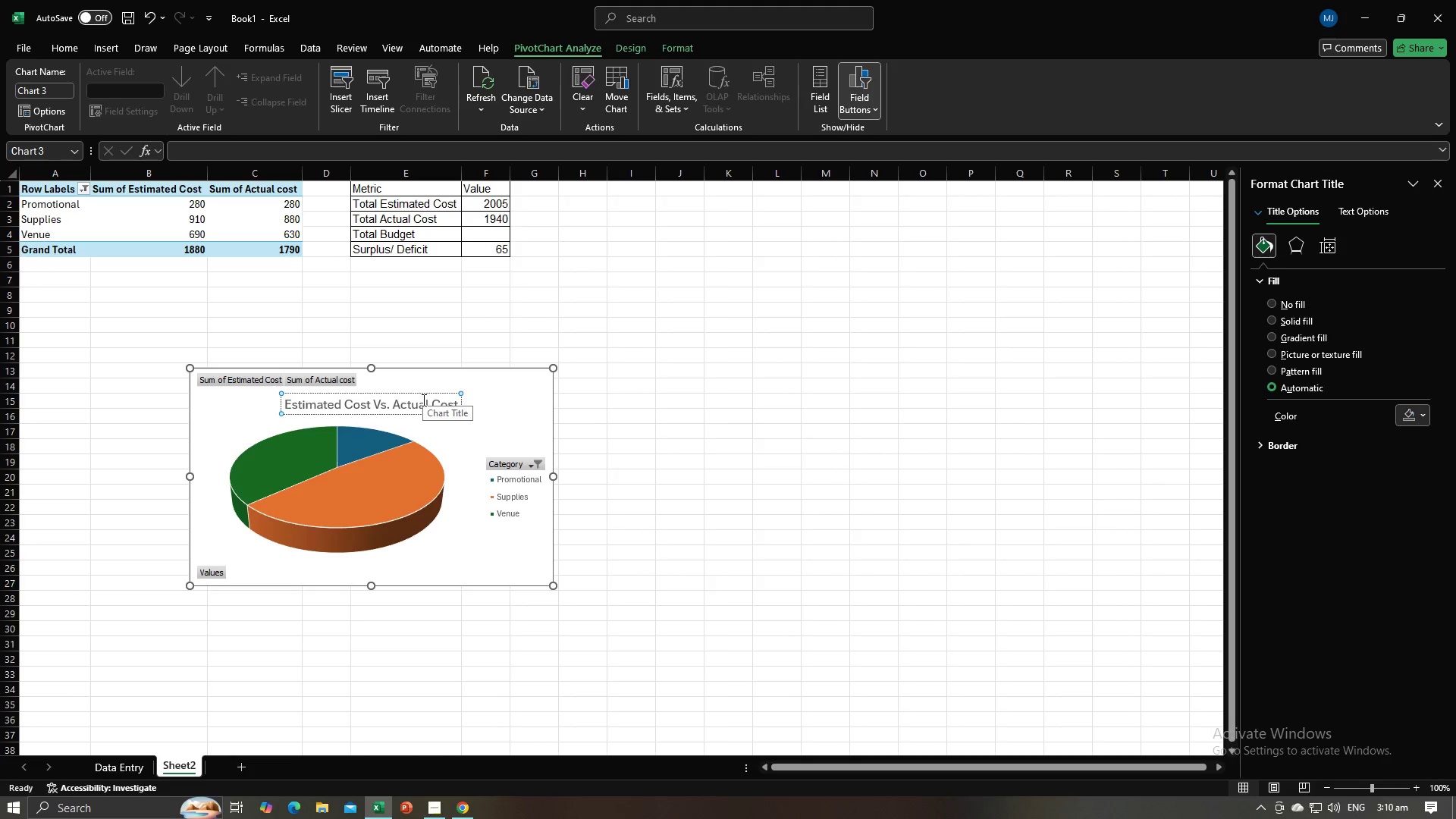 
wait(61.91)
 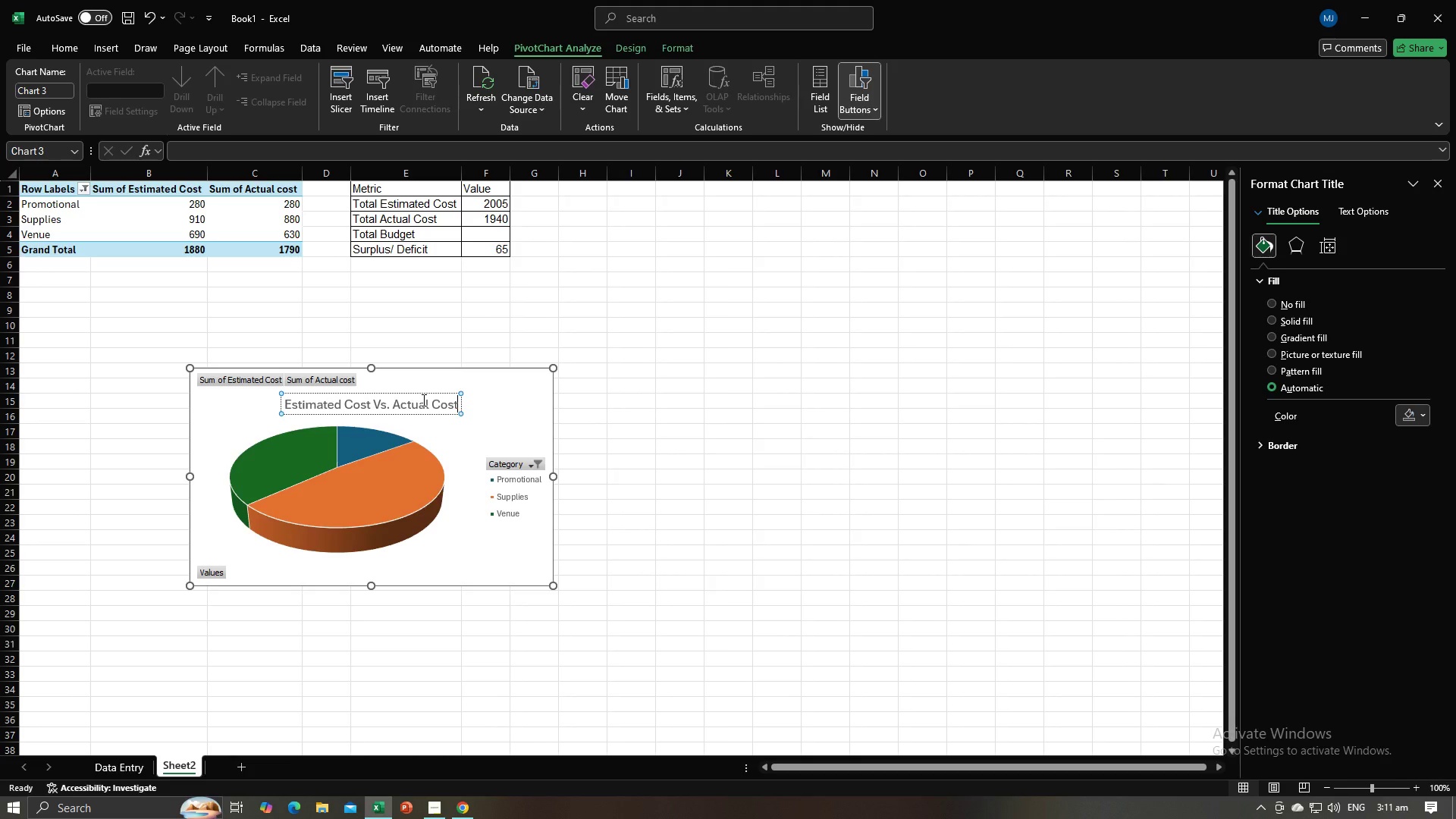 
left_click([795, 494])
 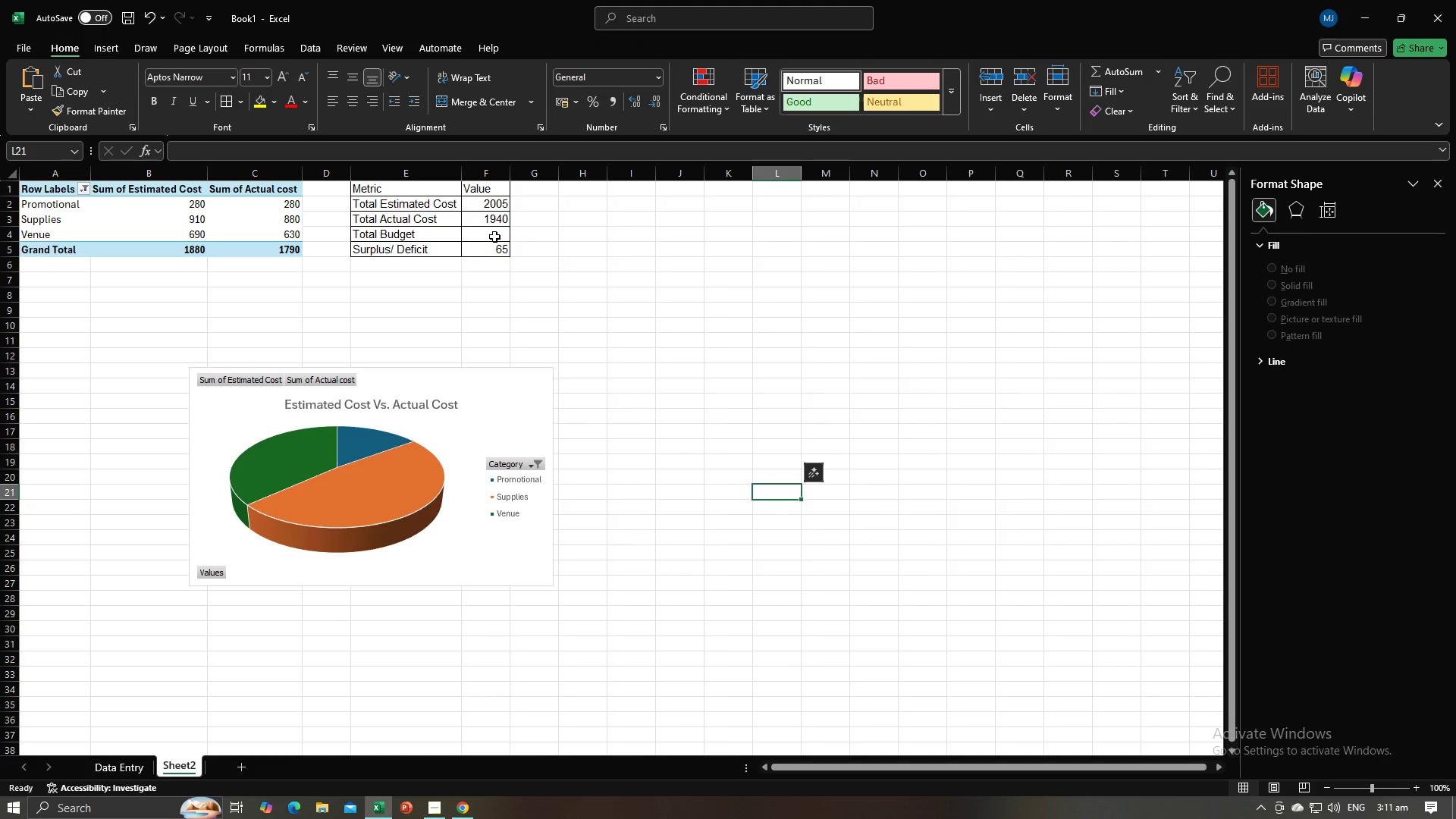 
left_click([494, 237])
 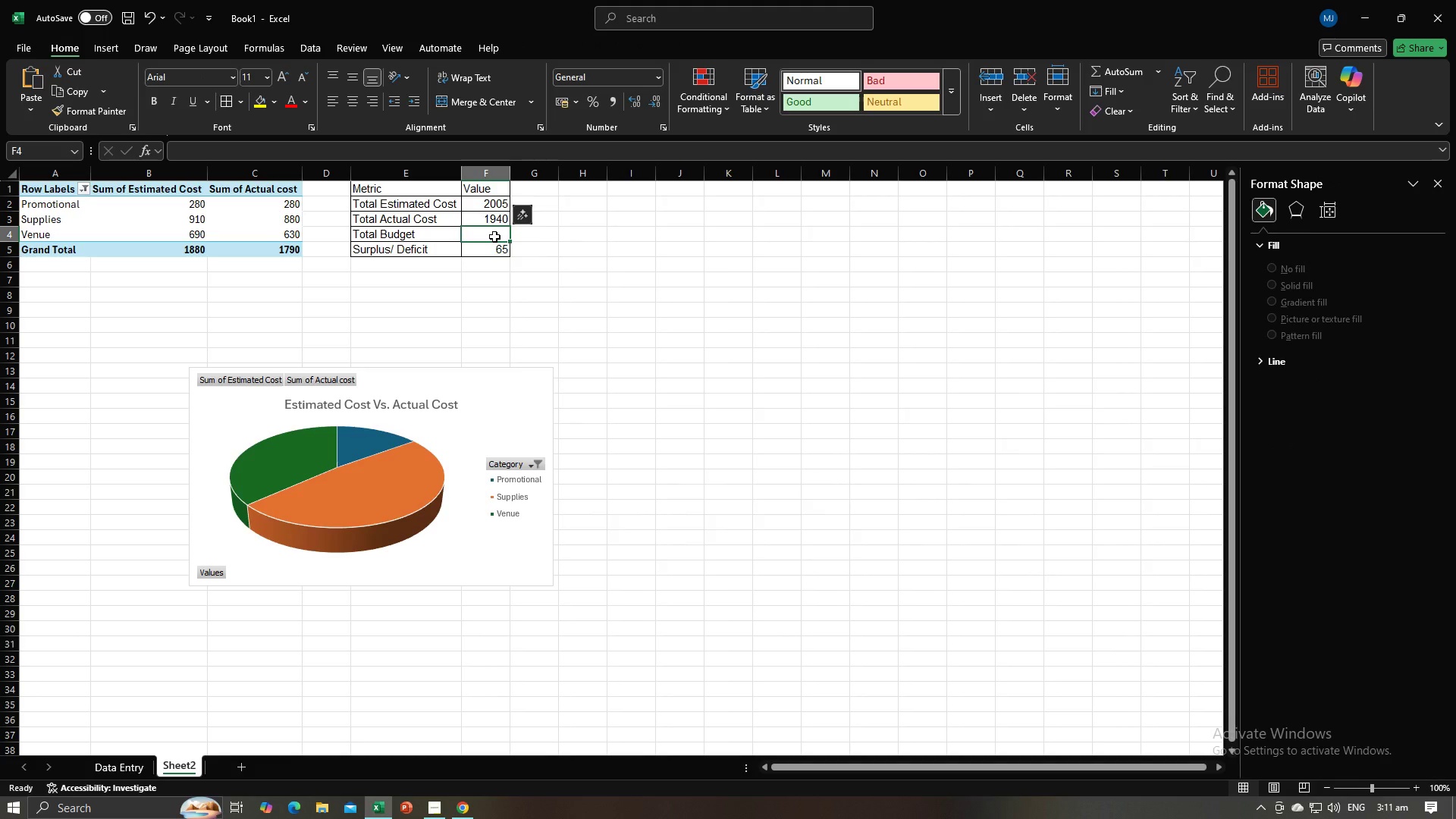 
key(Equal)
 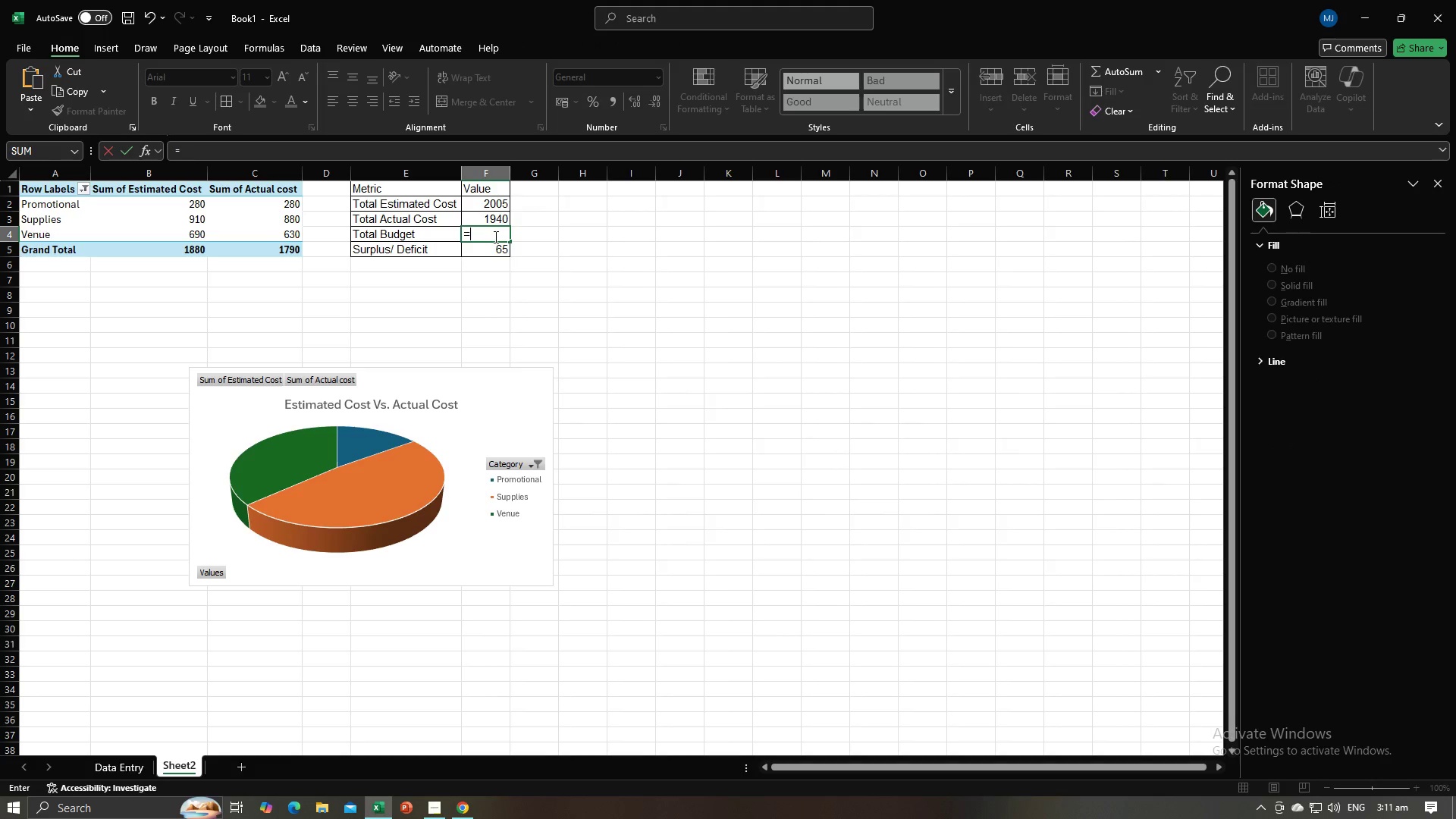 
key(Alt+AltLeft)
 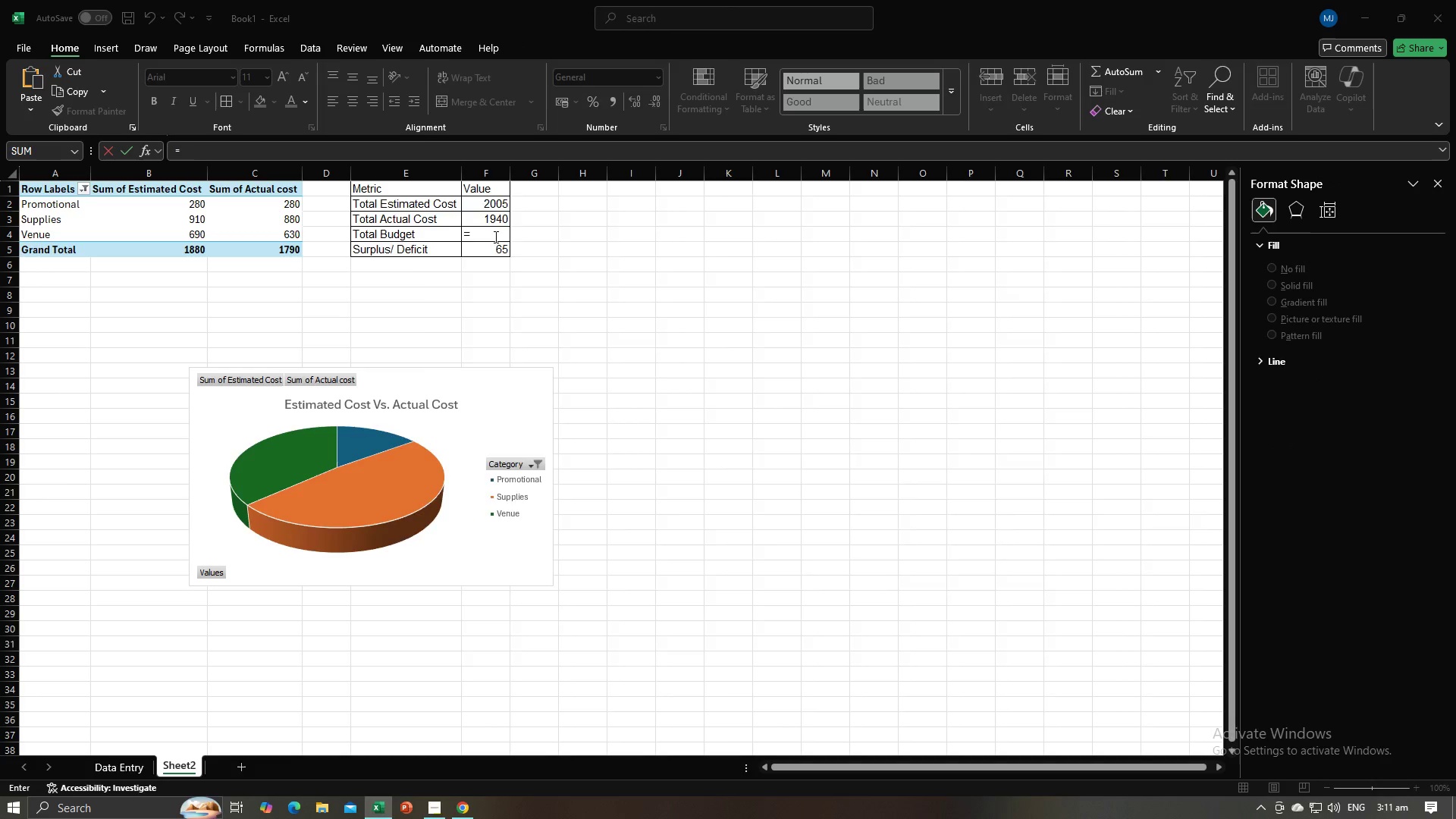 
key(Alt+Tab)